 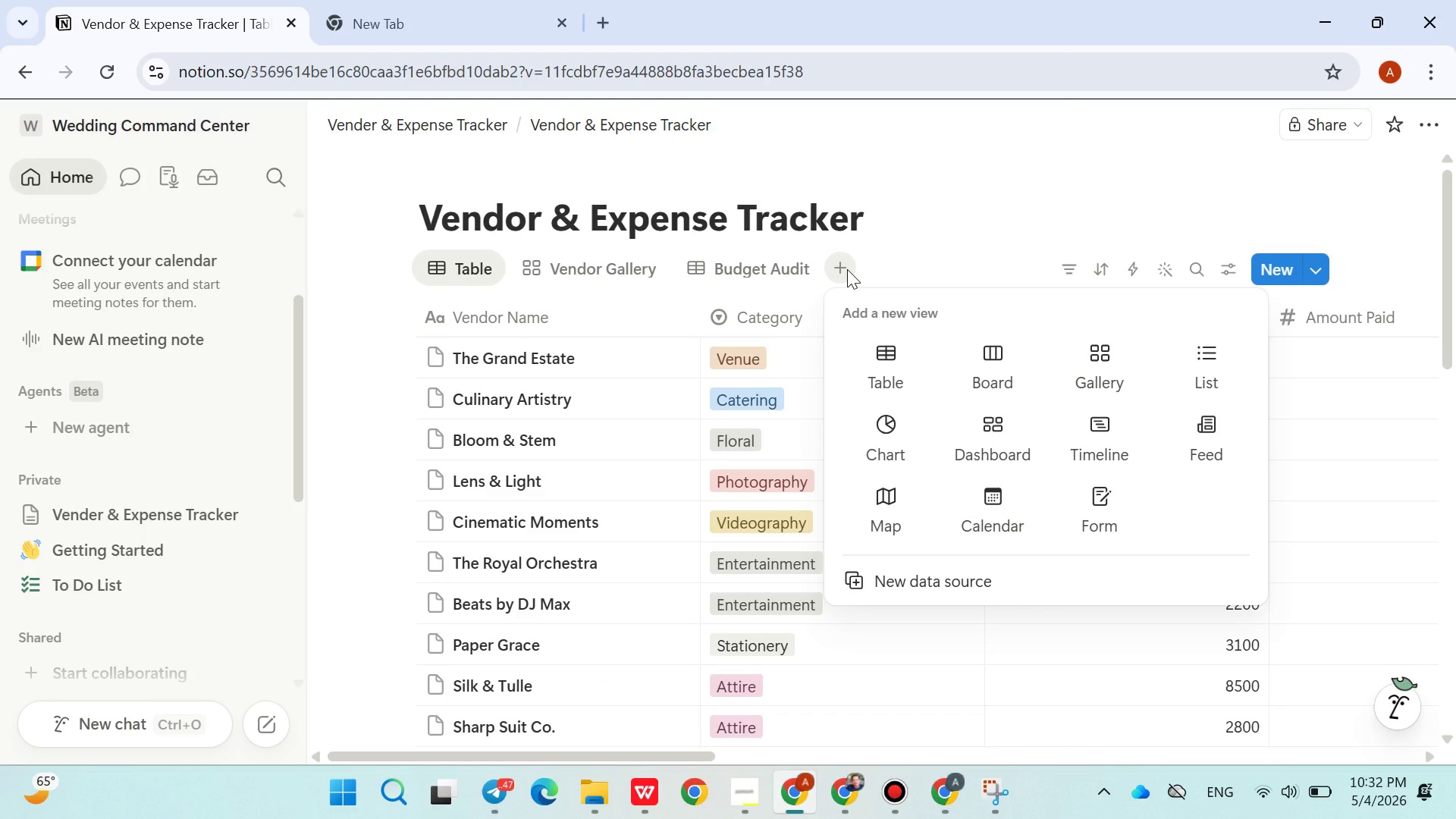 
type(Planing T)
 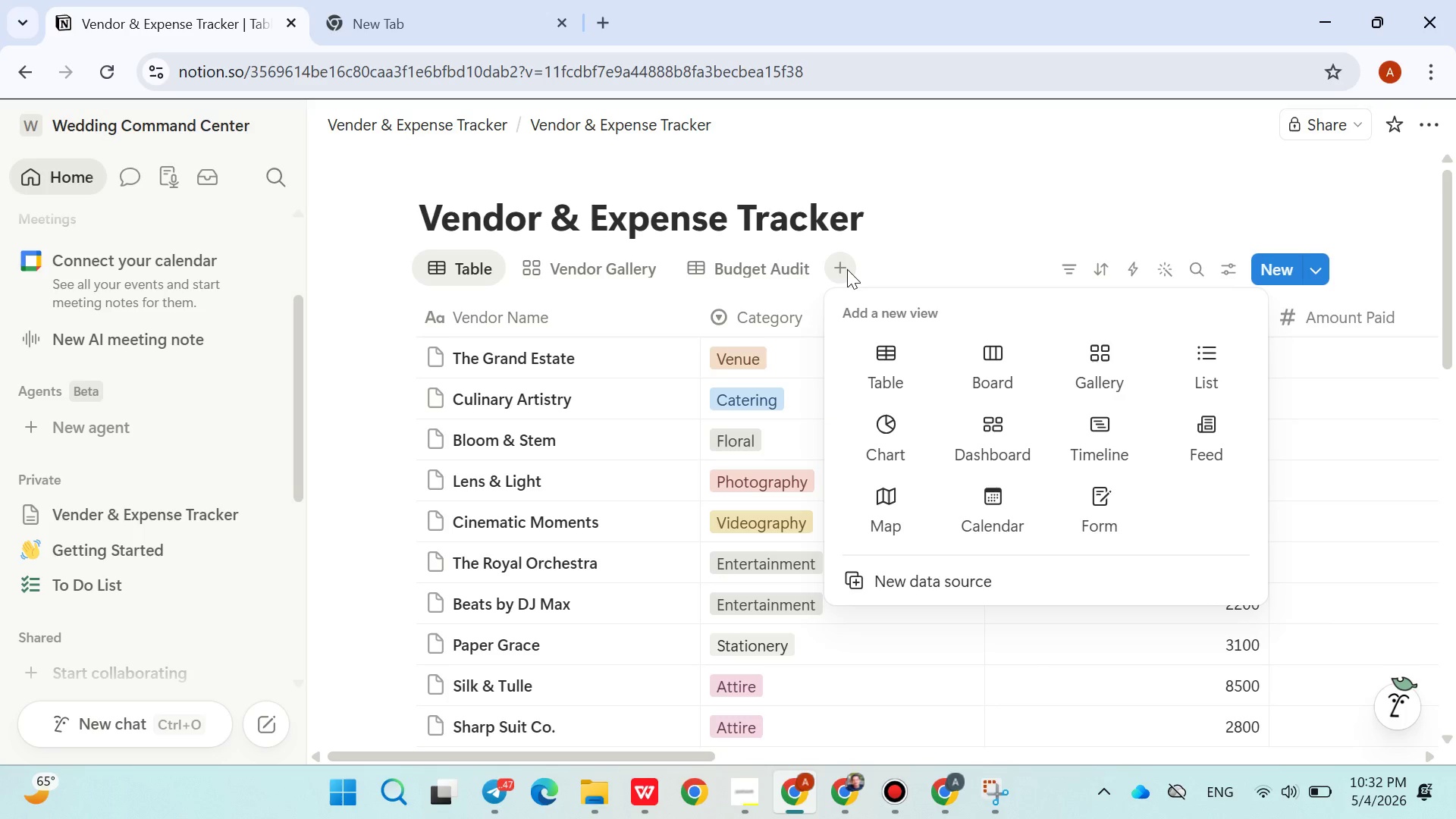 
left_click([847, 269])
 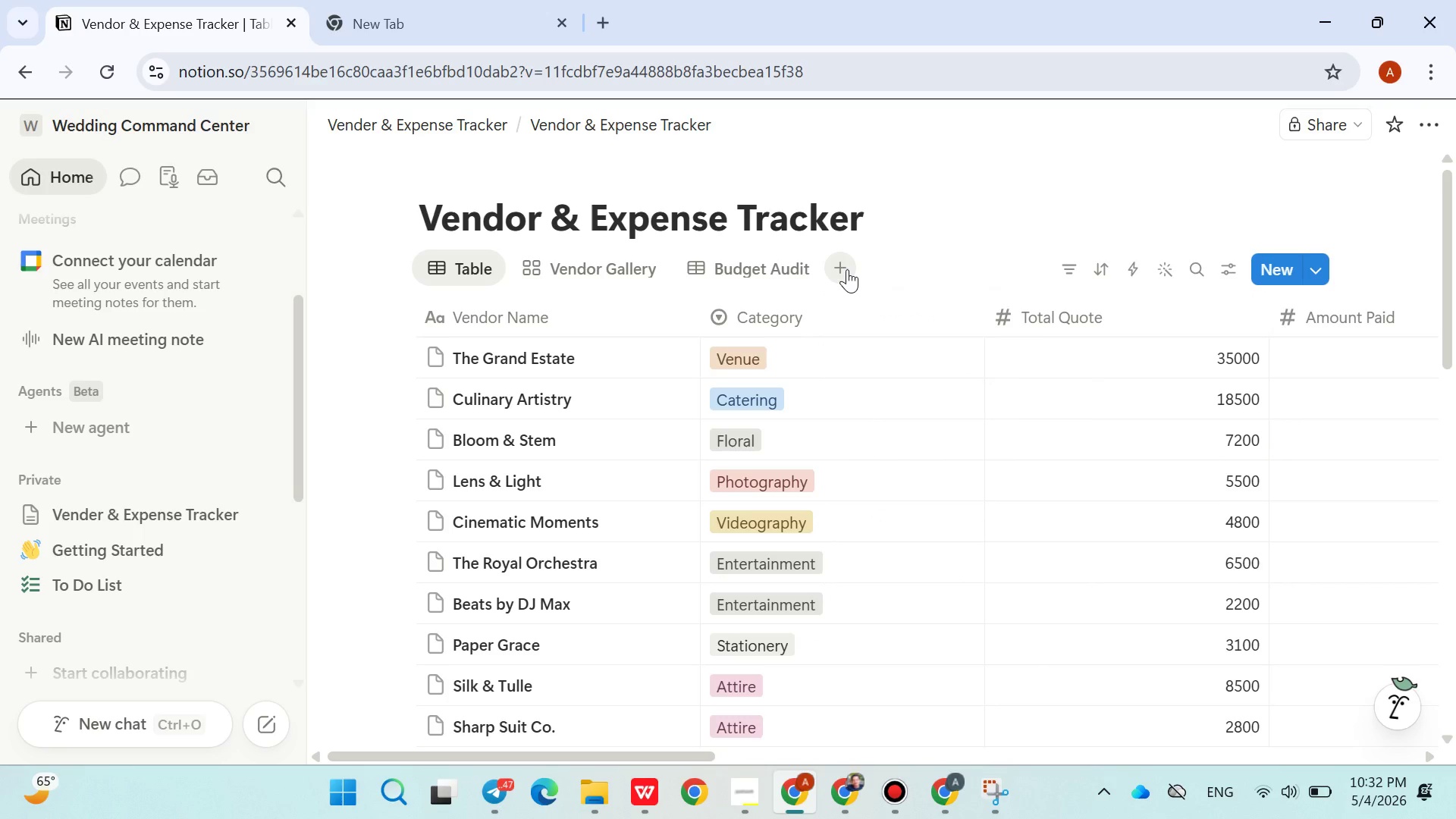 
left_click([847, 269])
 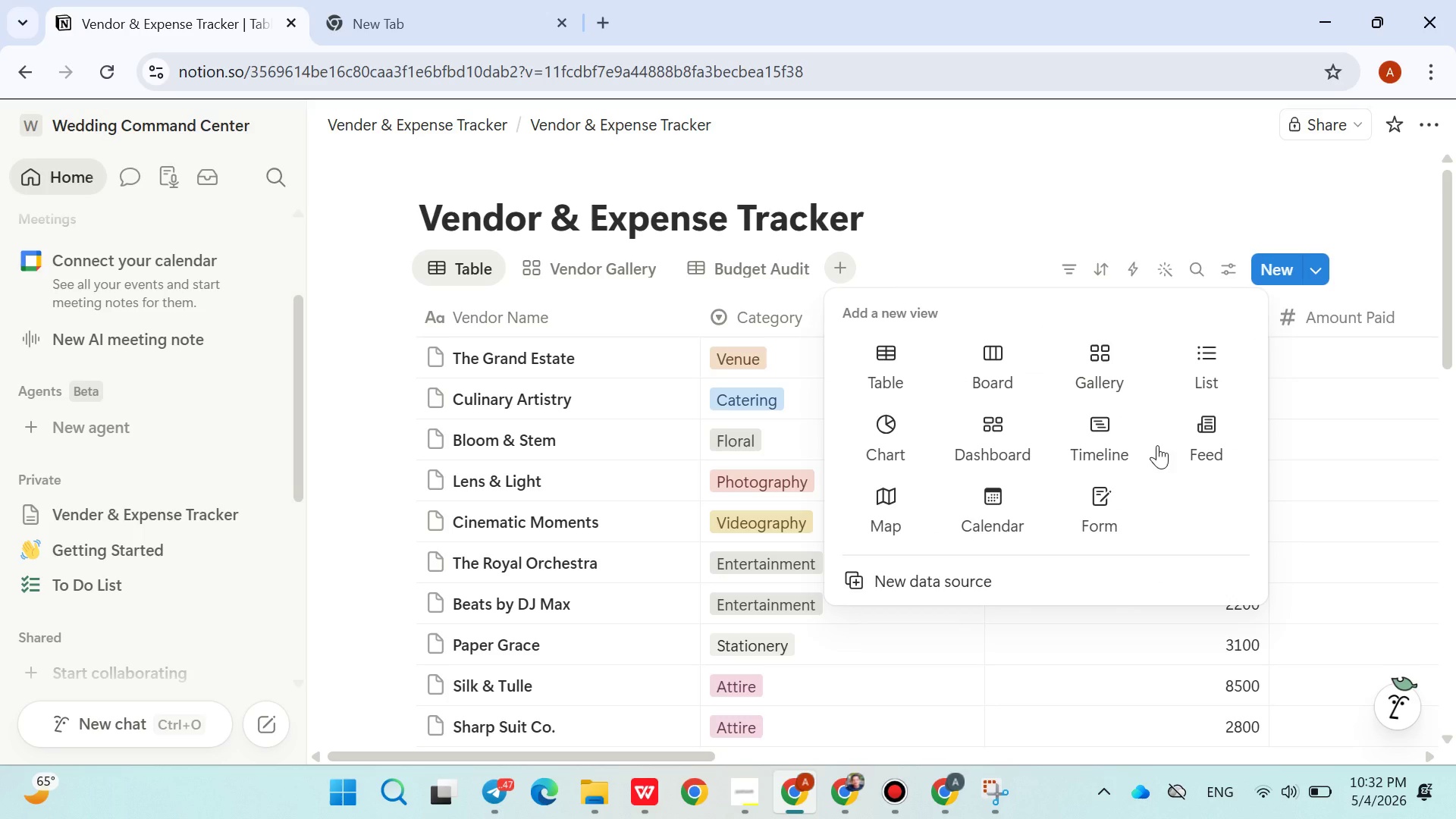 
left_click([1088, 444])
 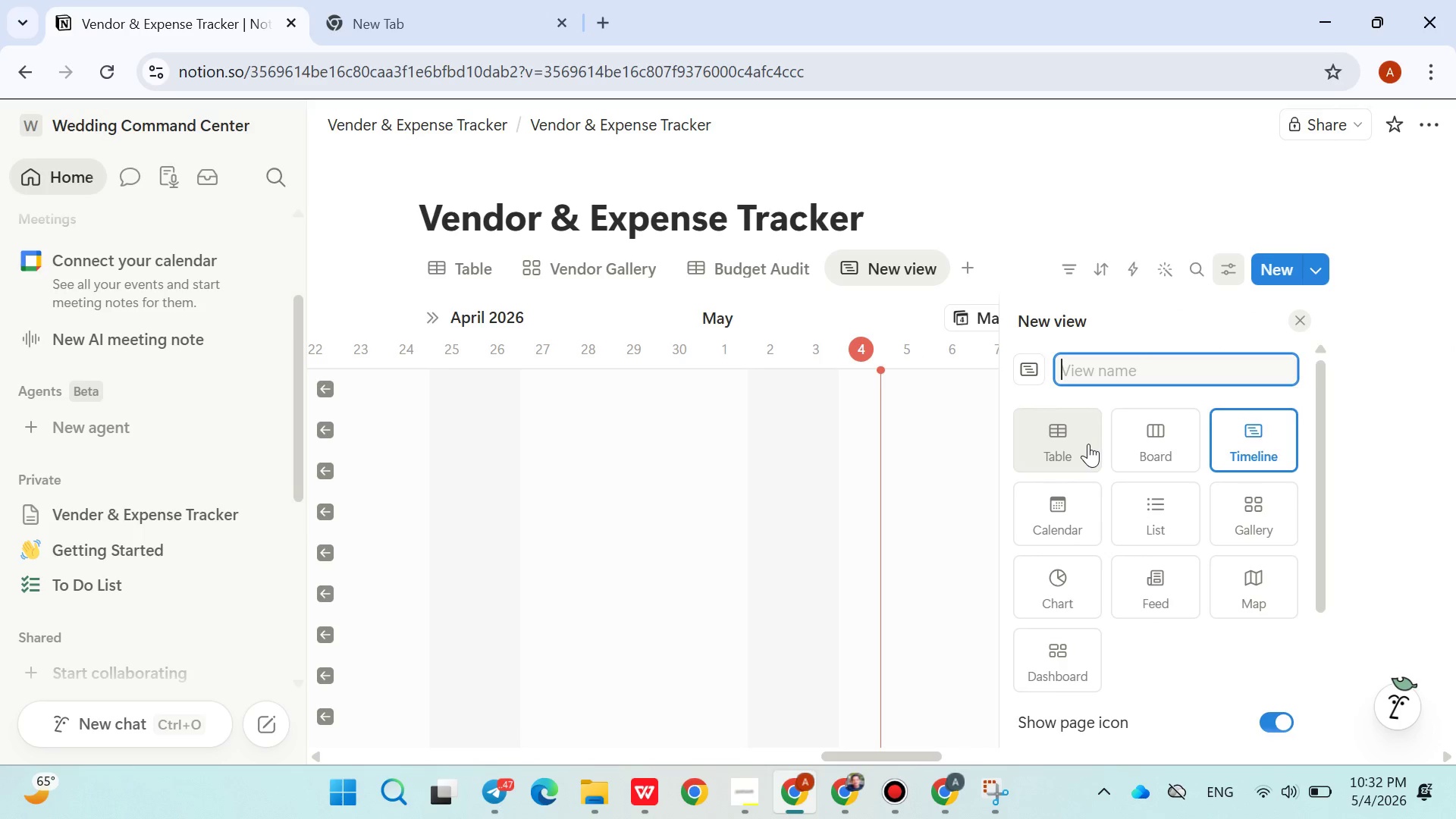 
type(Planing Timetable)
 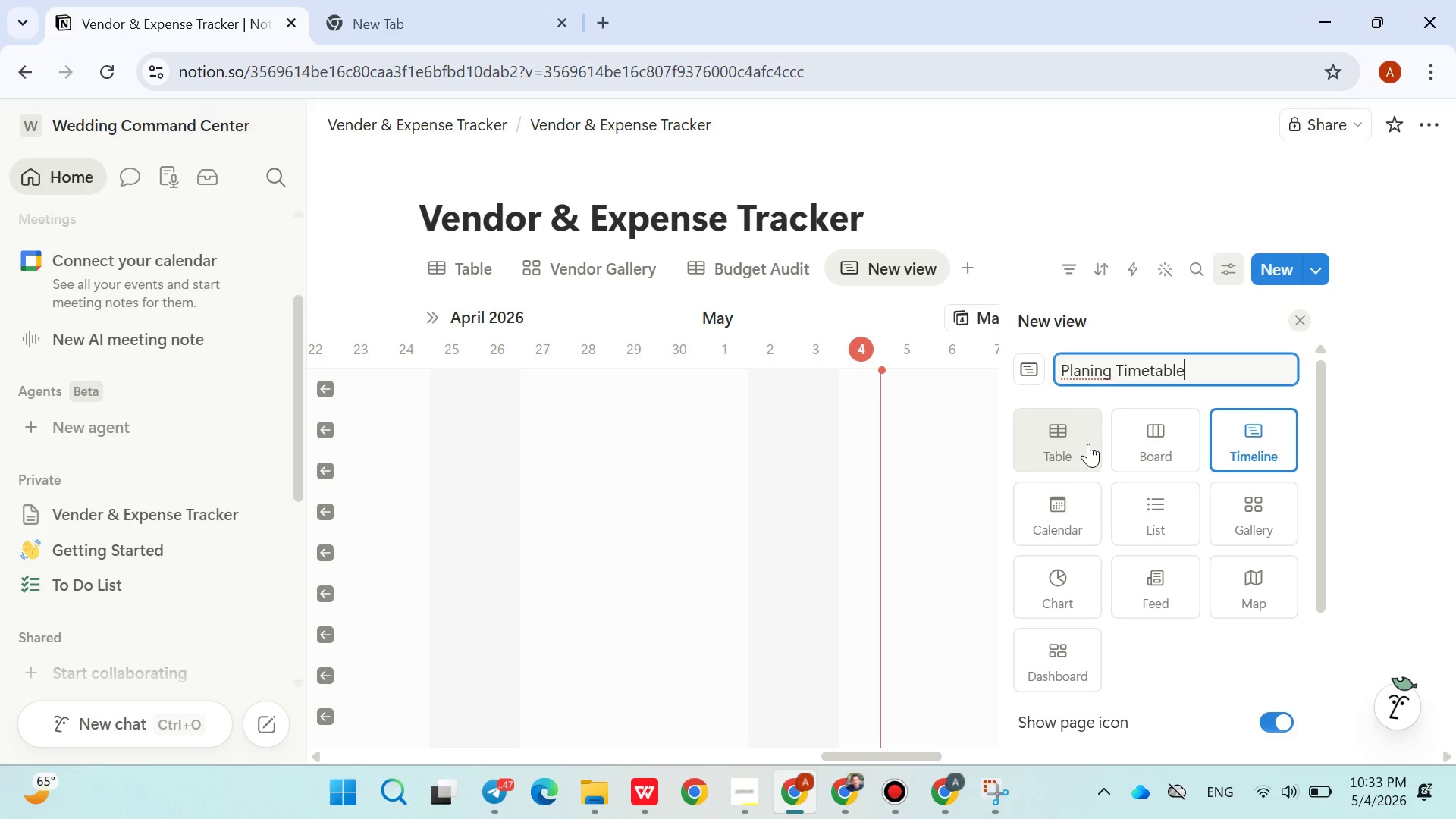 
key(Enter)
 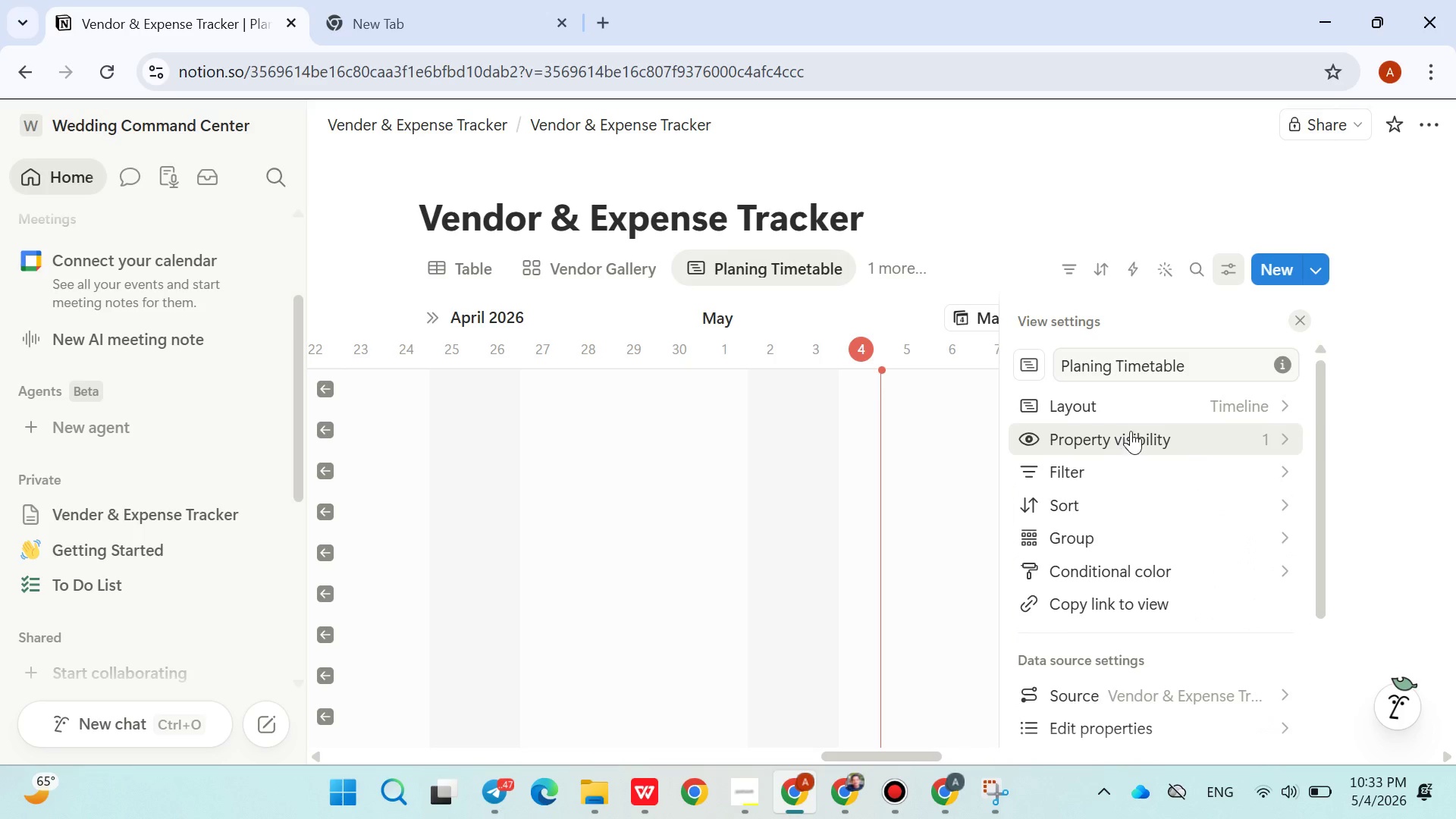 
left_click([1138, 419])
 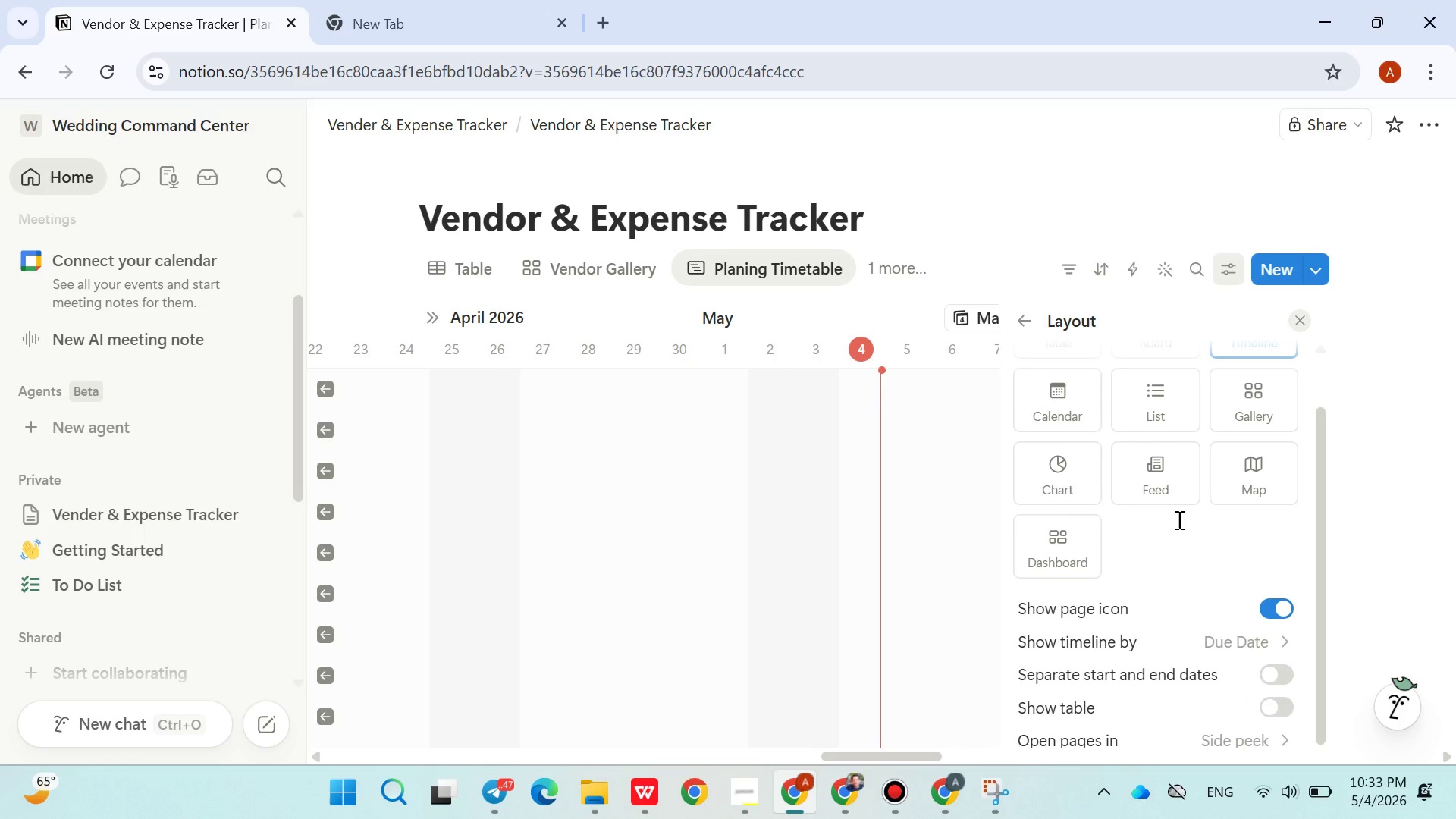 
wait(7.22)
 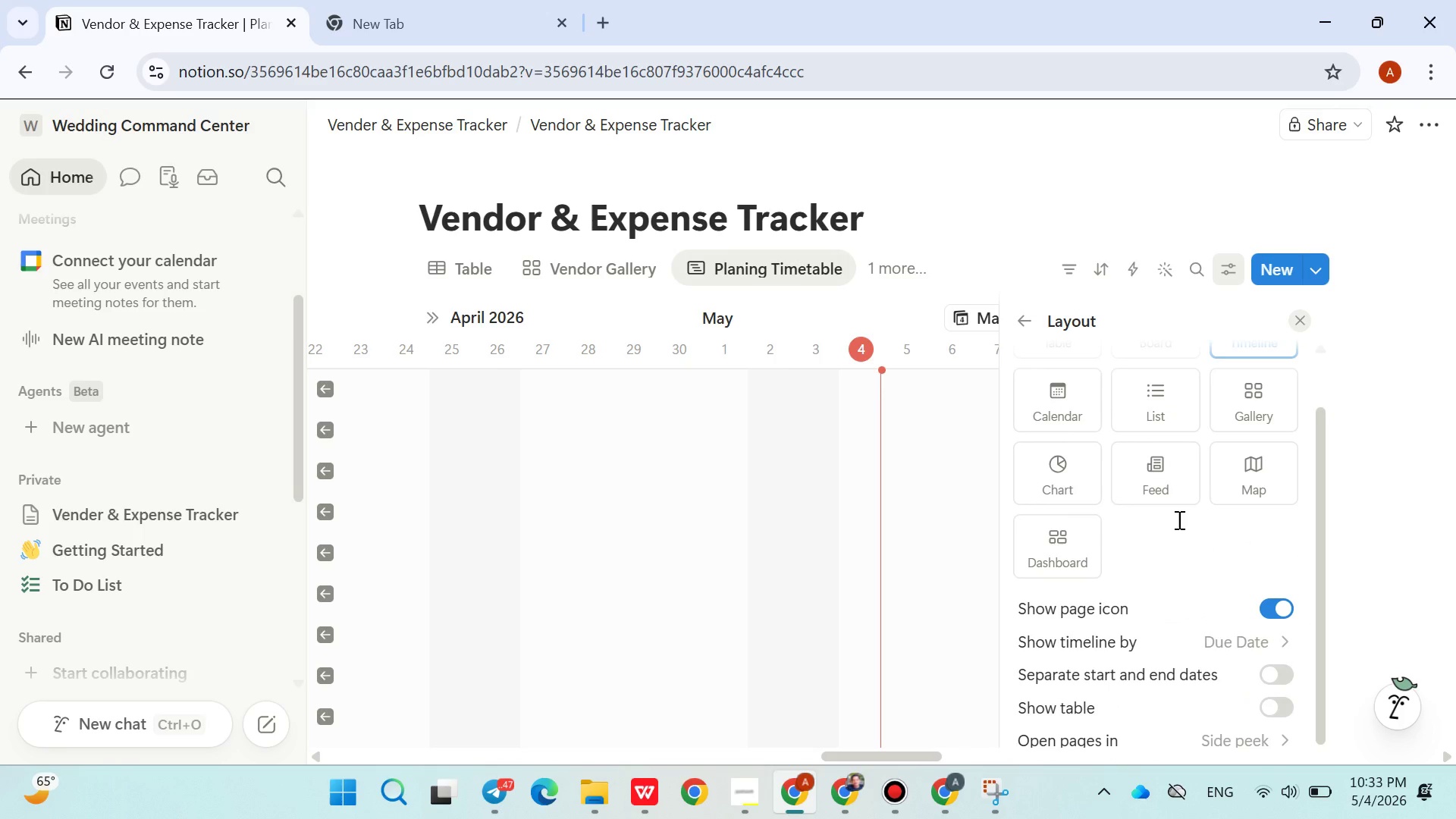 
left_click([1224, 641])
 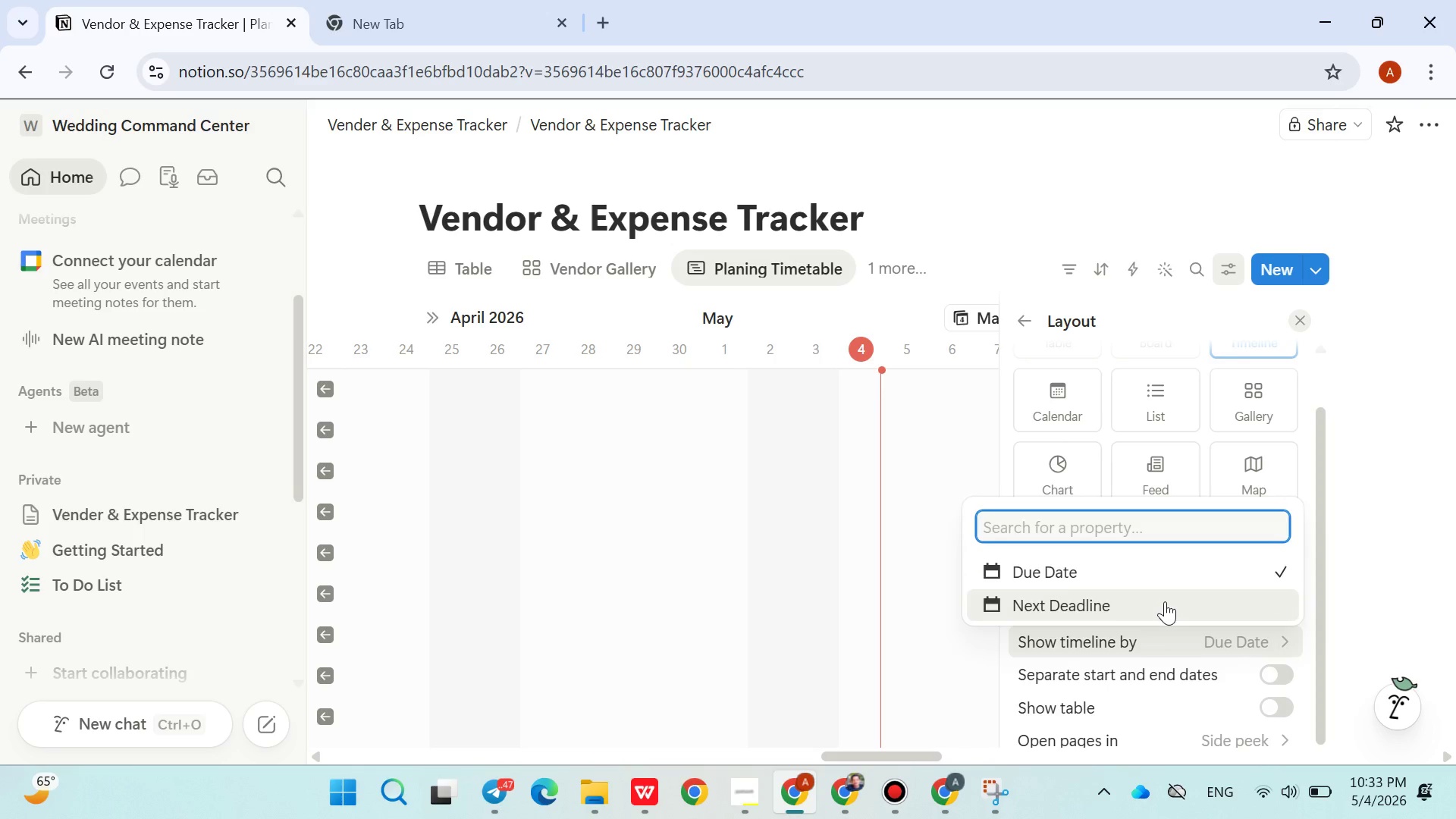 
left_click([1165, 601])
 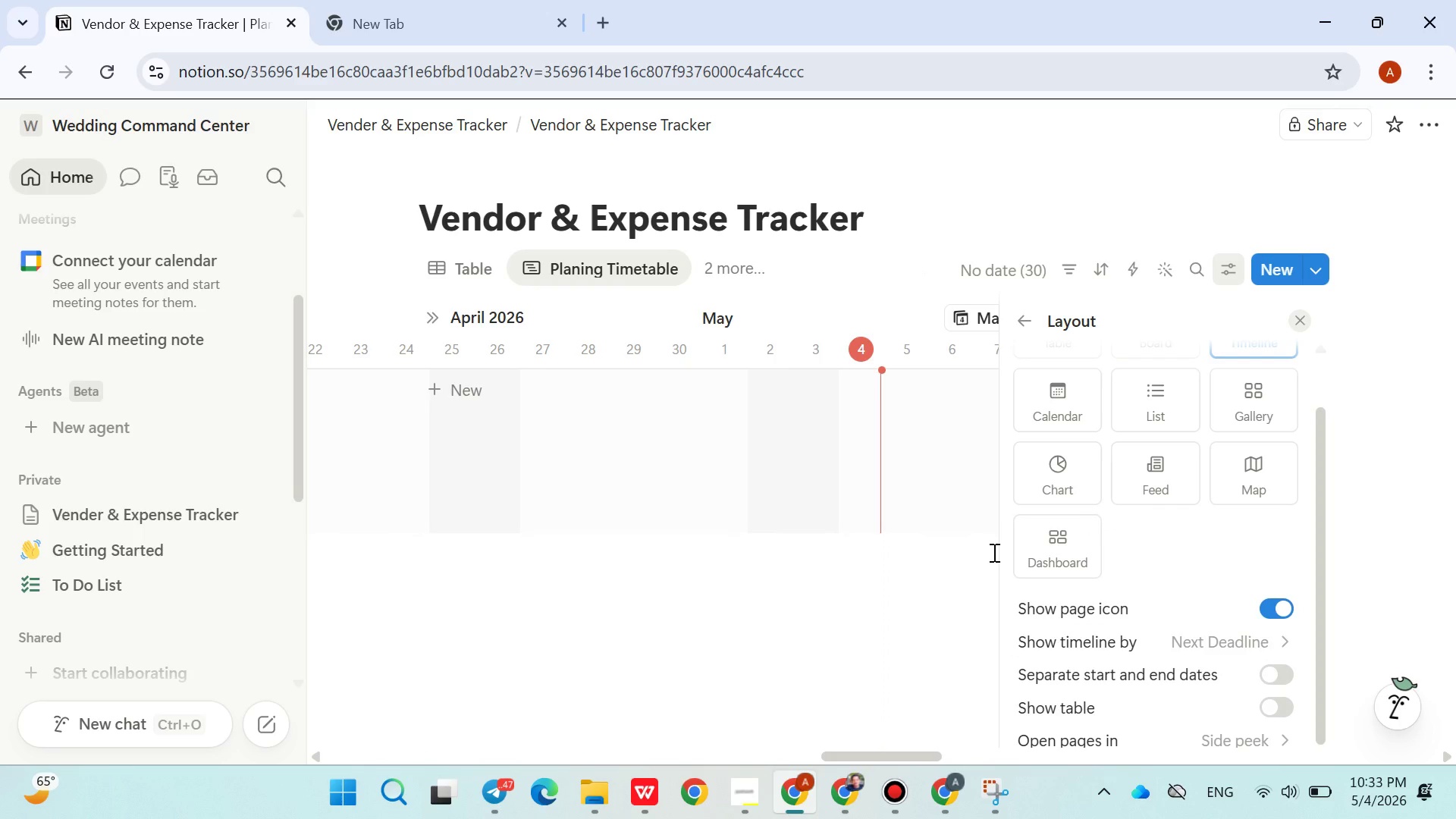 
left_click([993, 552])
 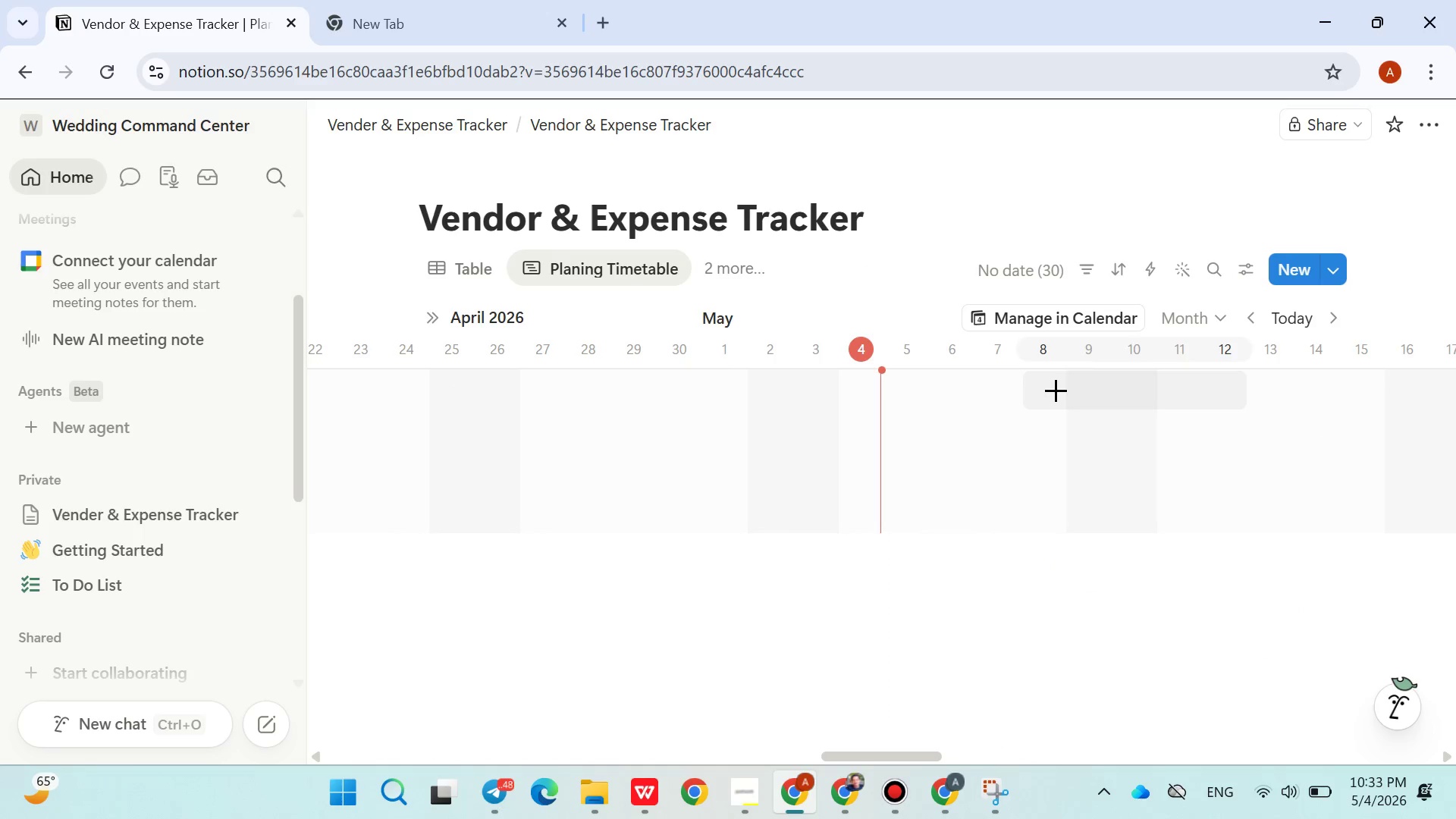 
wait(29.09)
 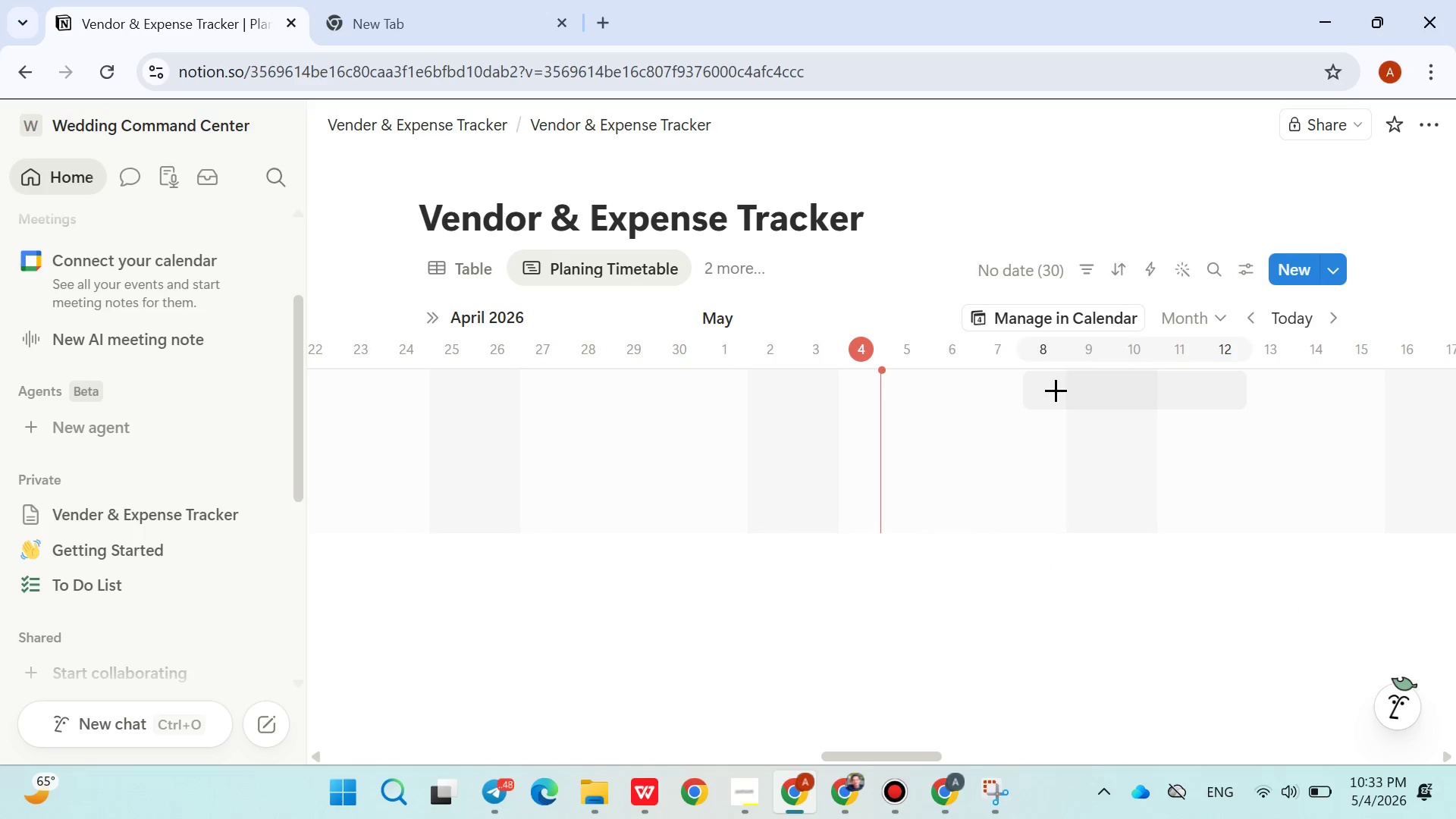 
key(Mute)
 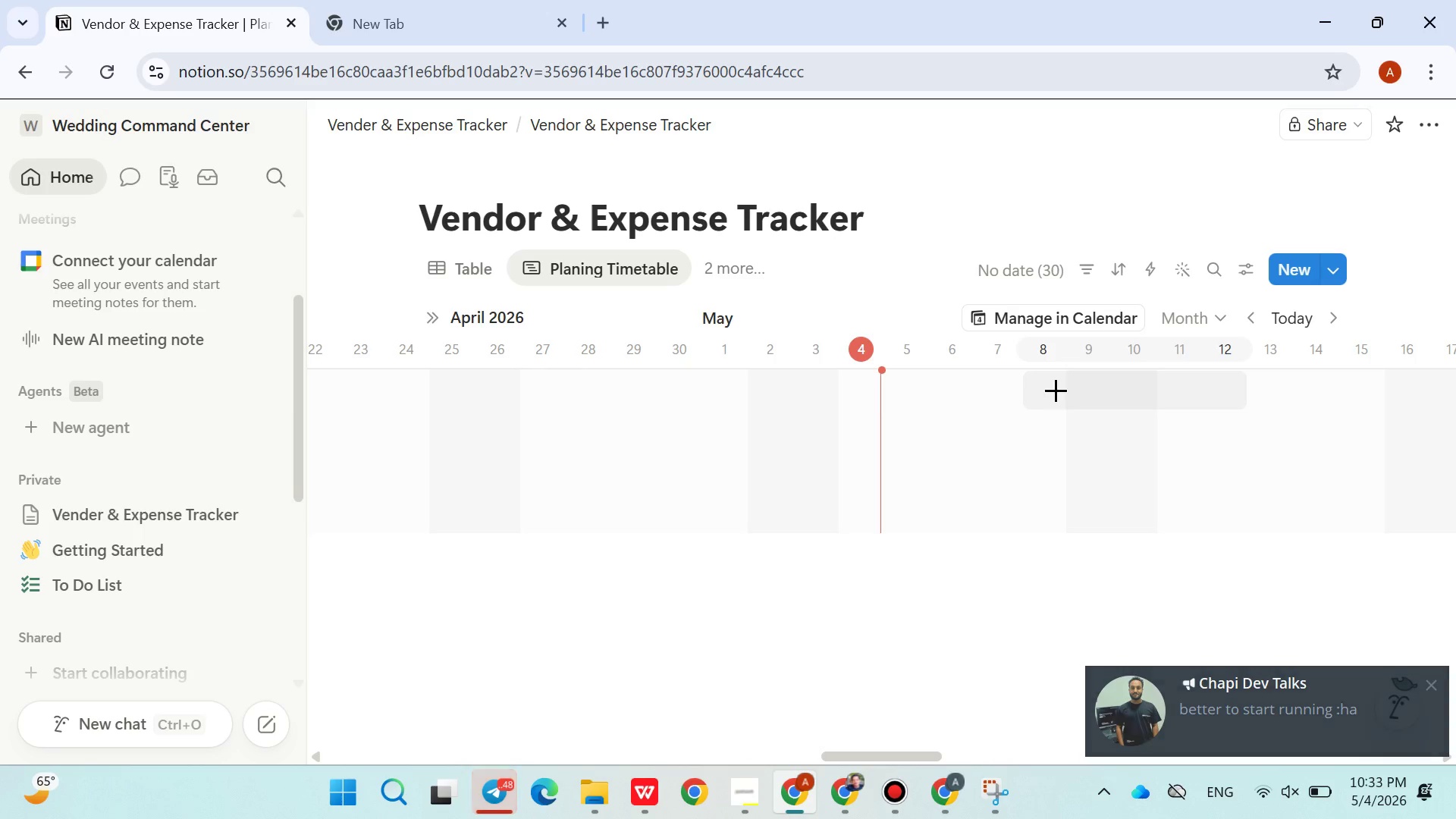 
wait(7.12)
 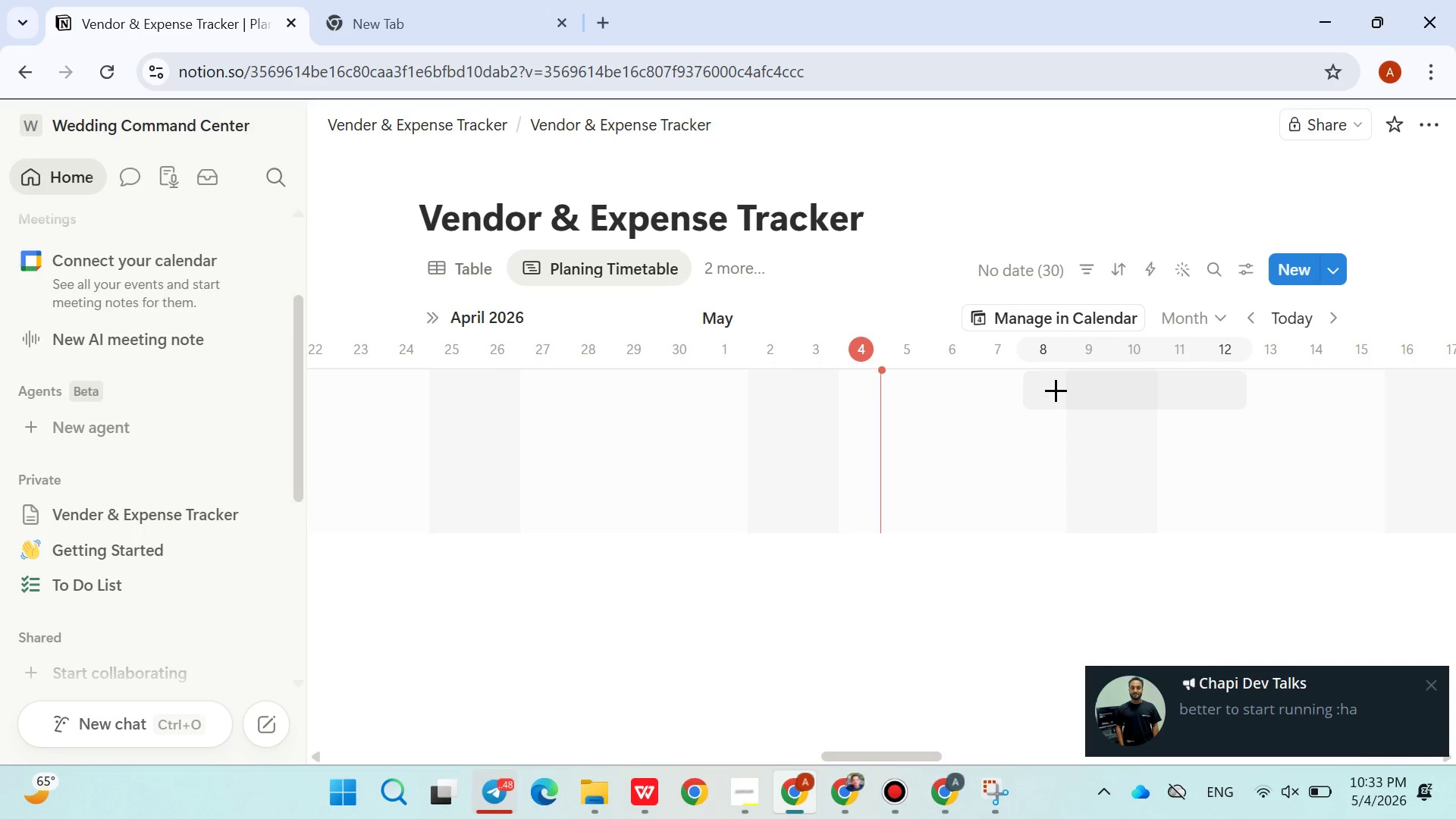 
left_click([1126, 265])
 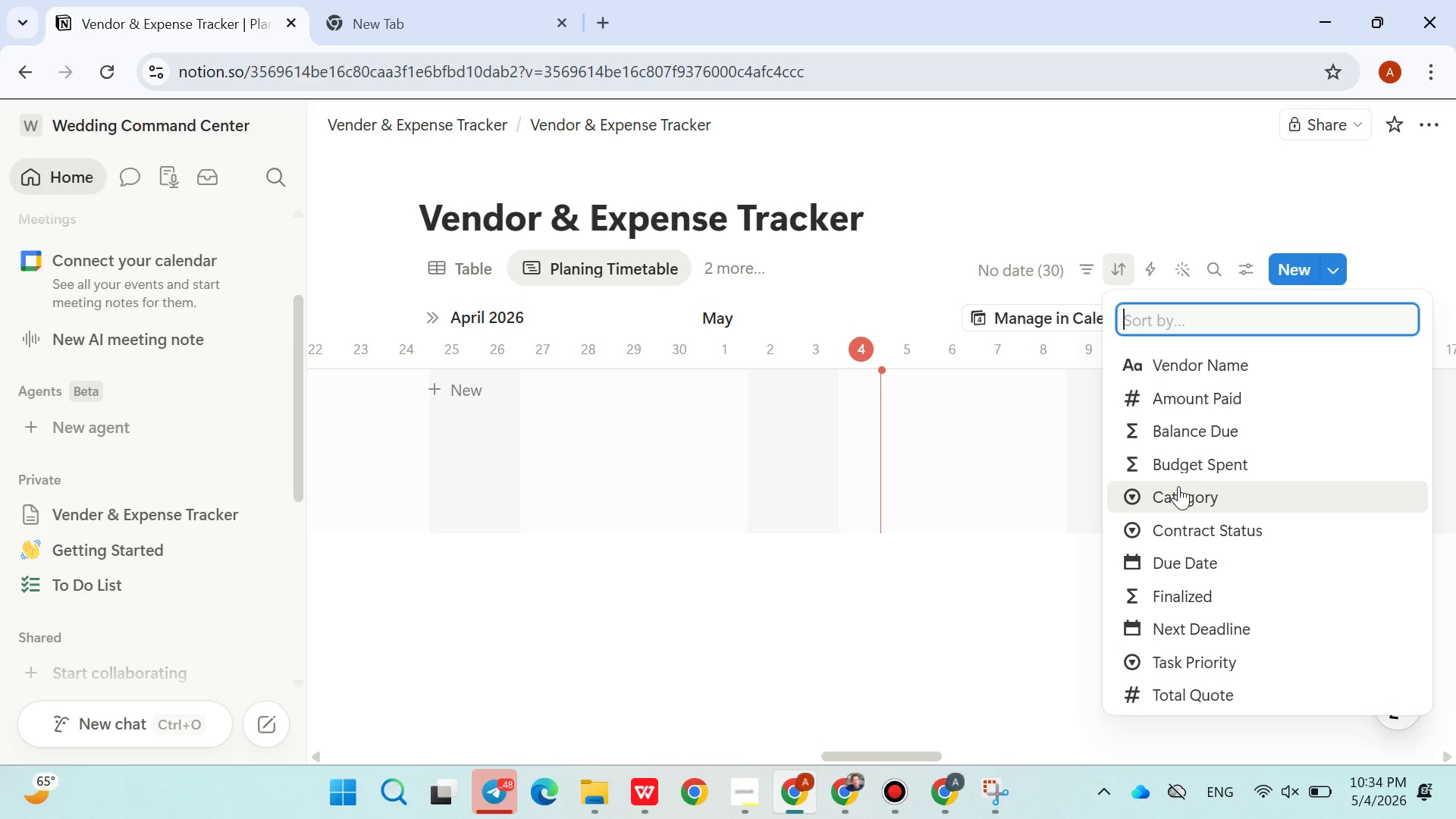 
wait(25.41)
 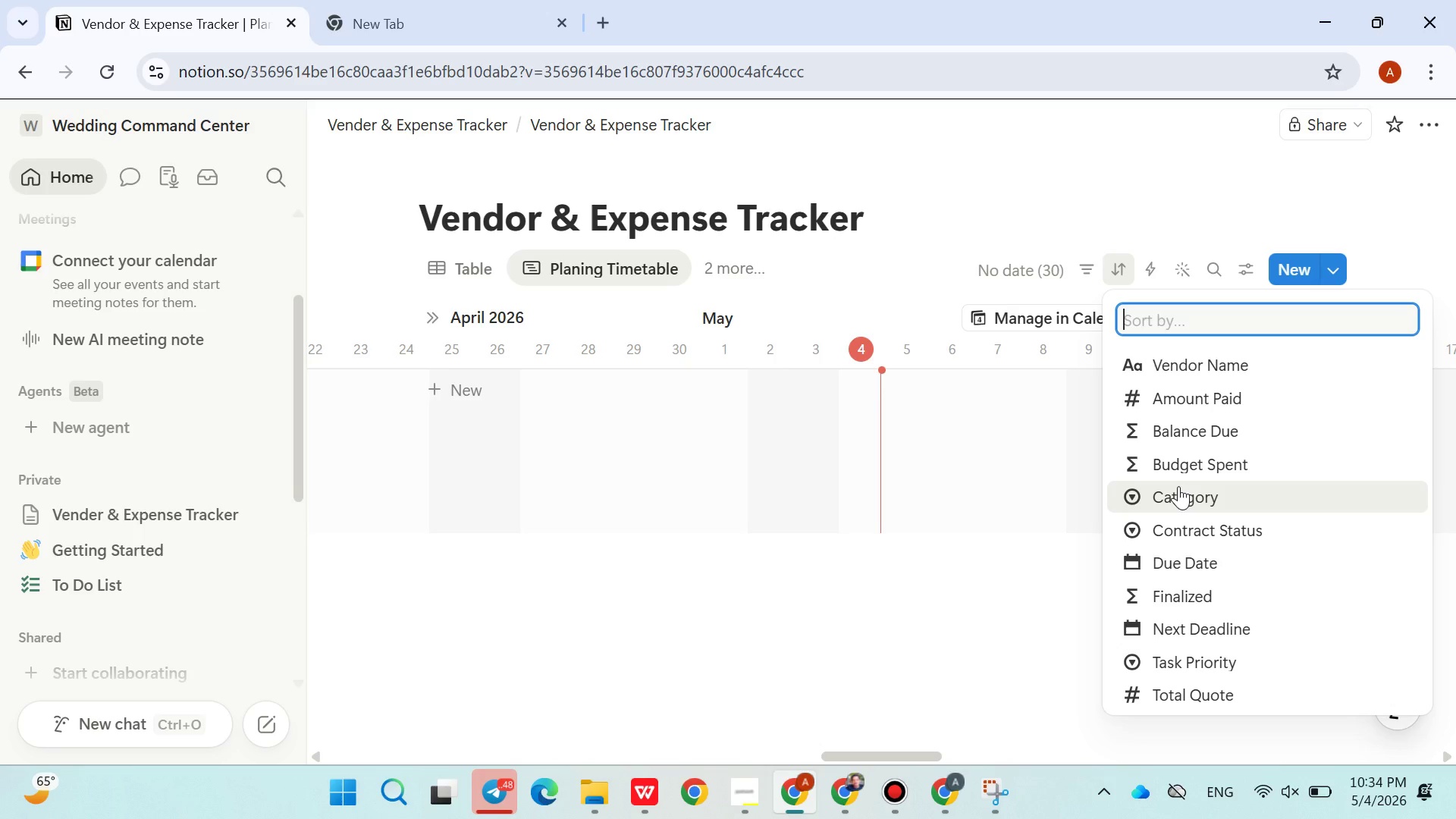 
left_click([1201, 627])
 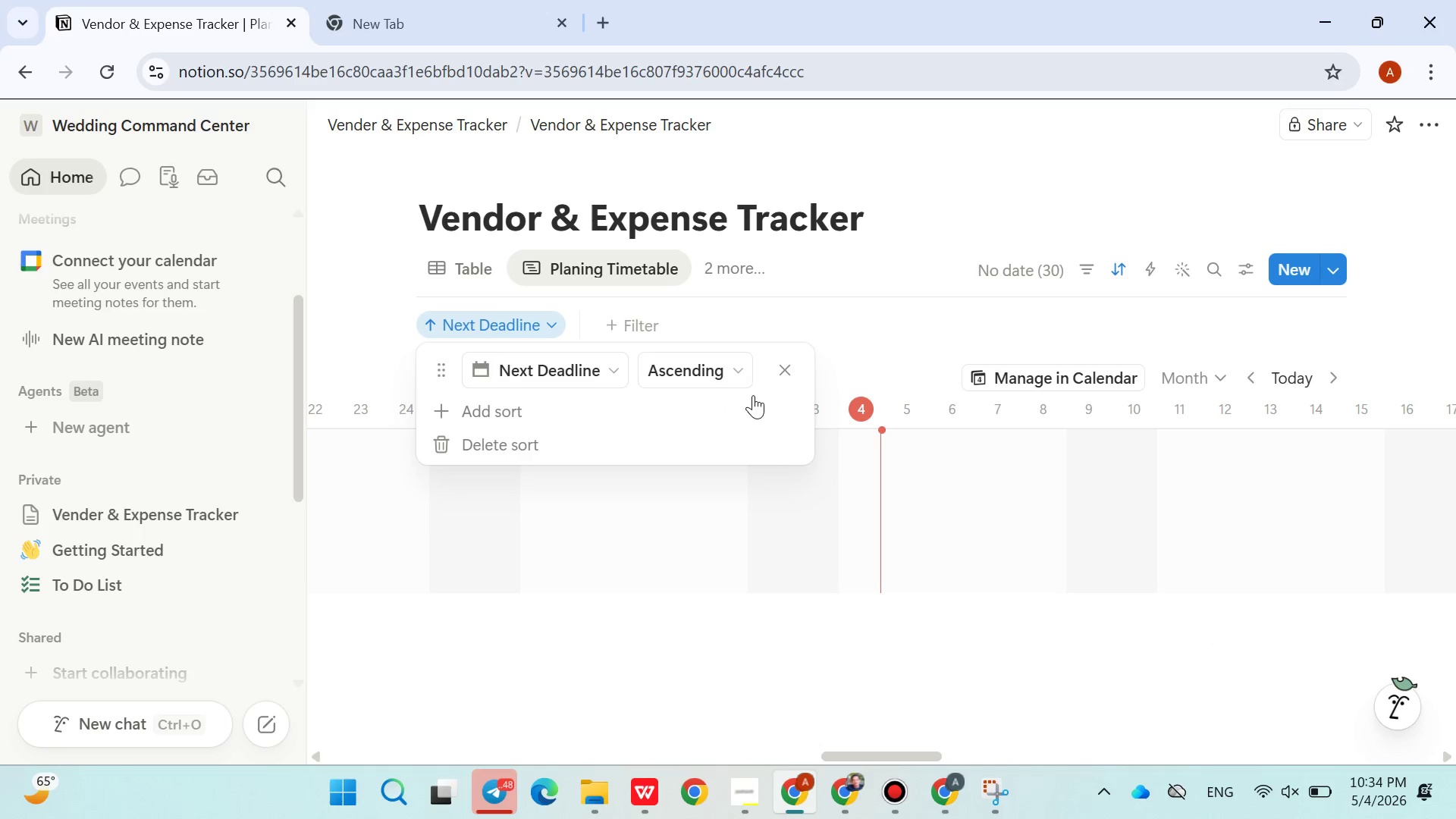 
left_click([709, 377])
 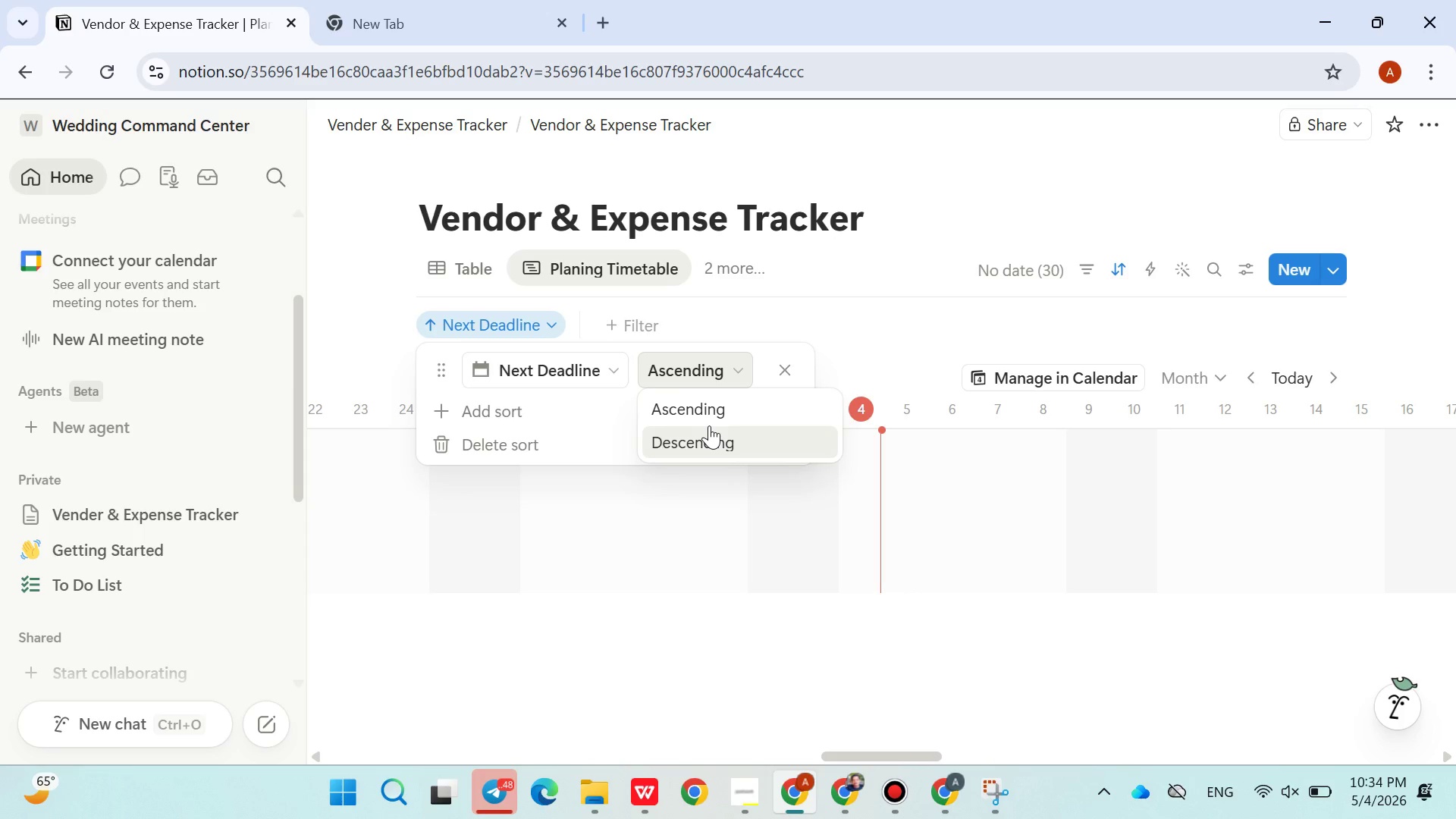 
wait(12.56)
 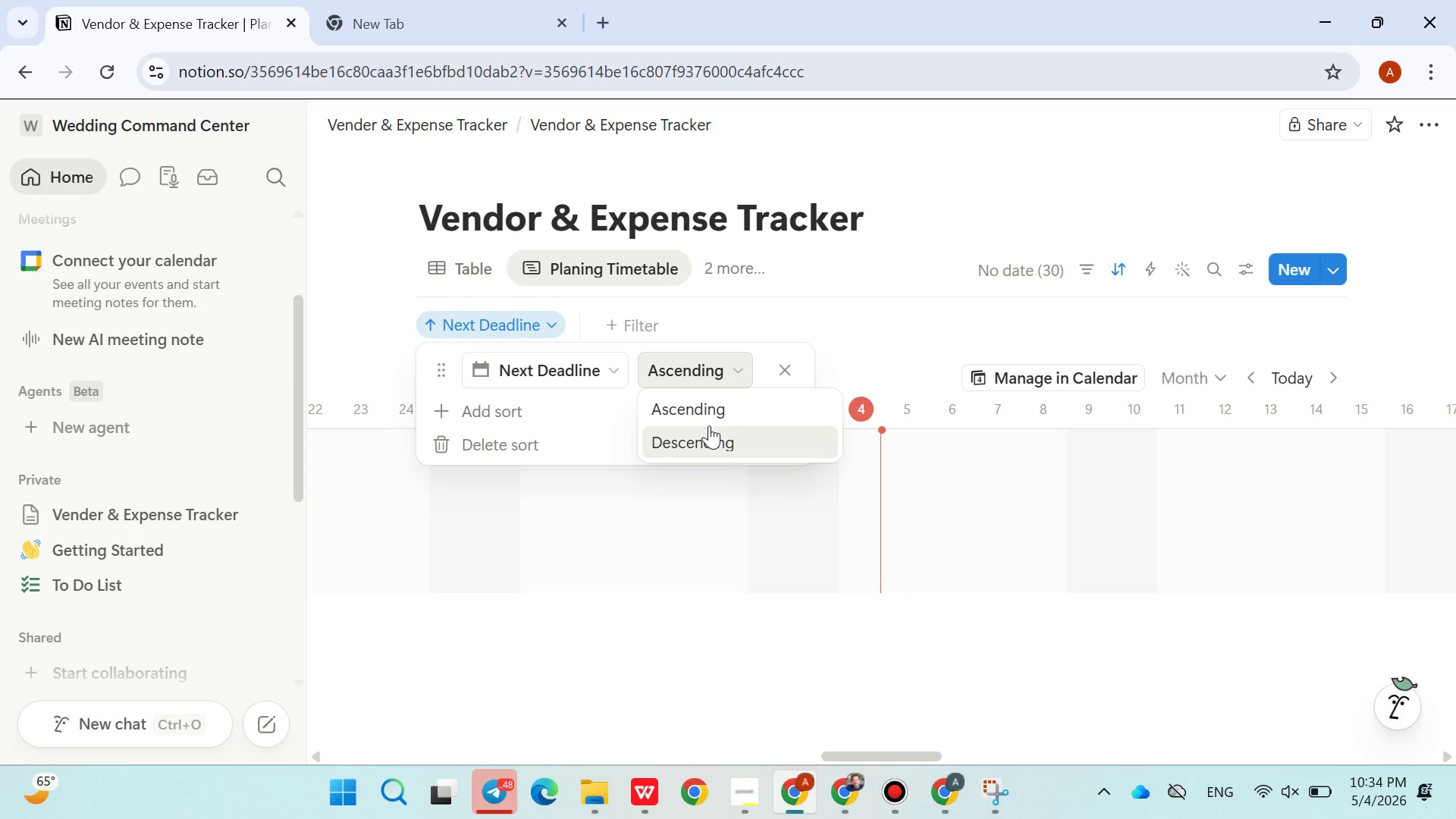 
left_click([679, 408])
 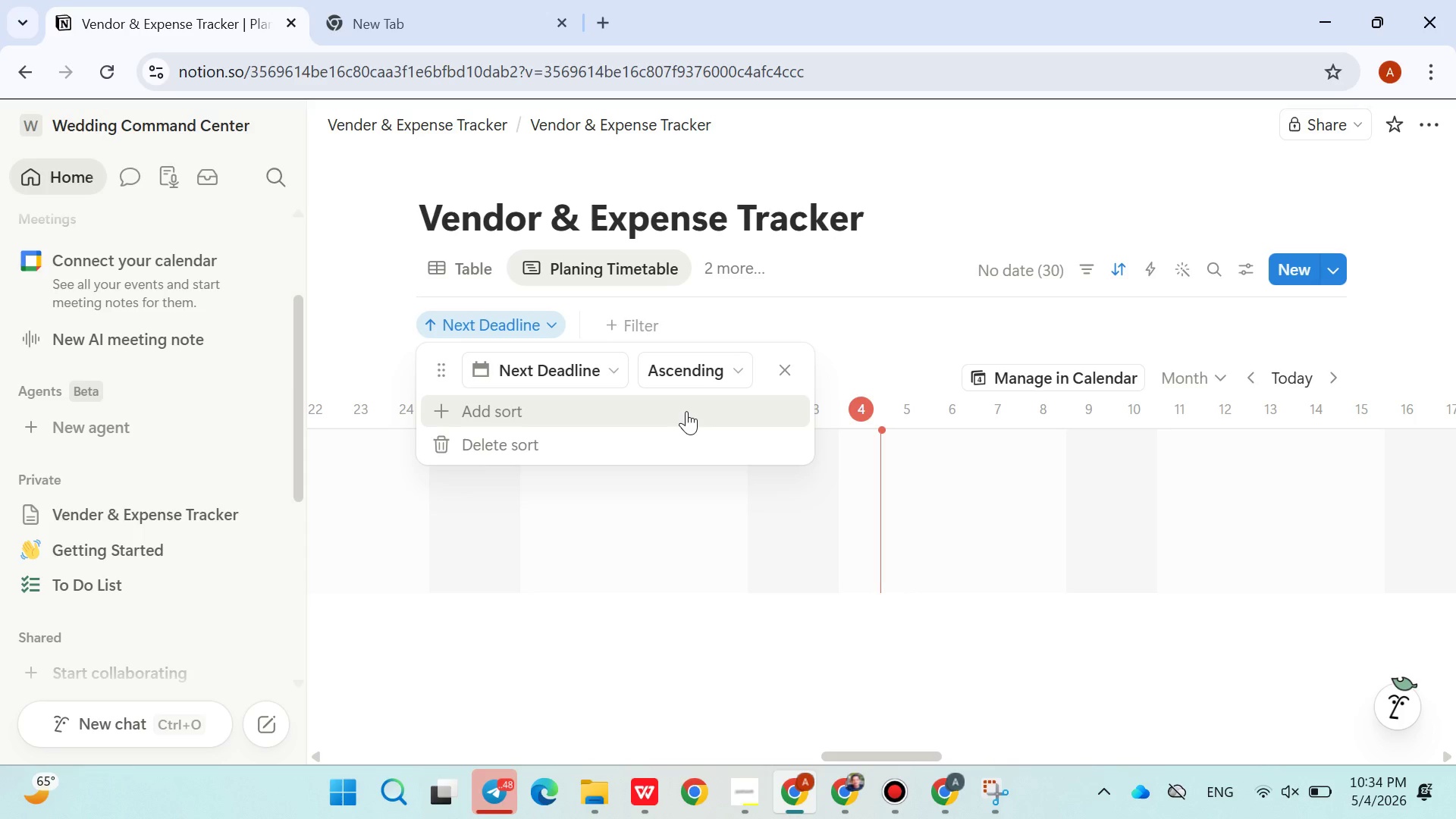 
wait(13.83)
 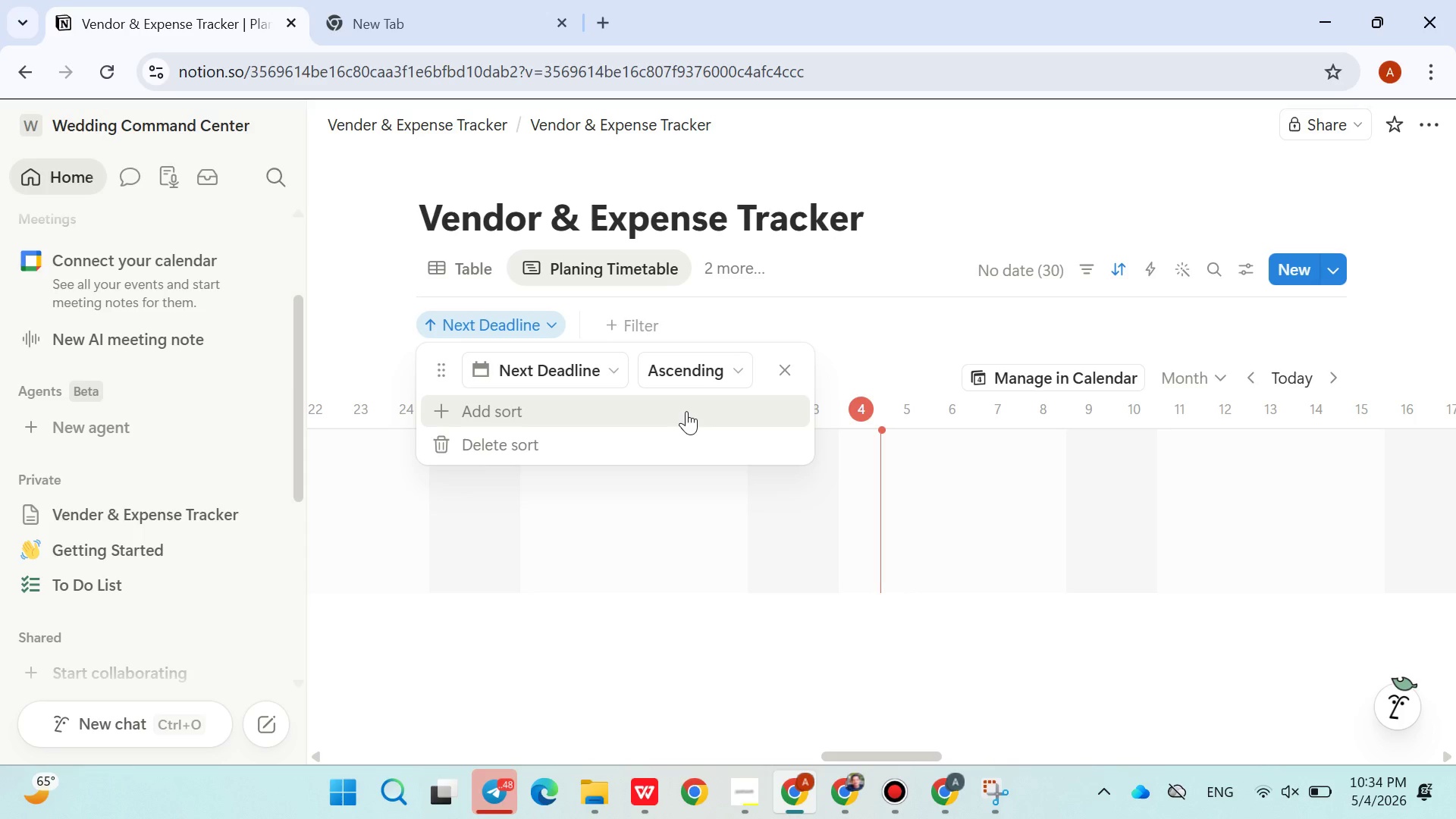 
left_click([766, 265])
 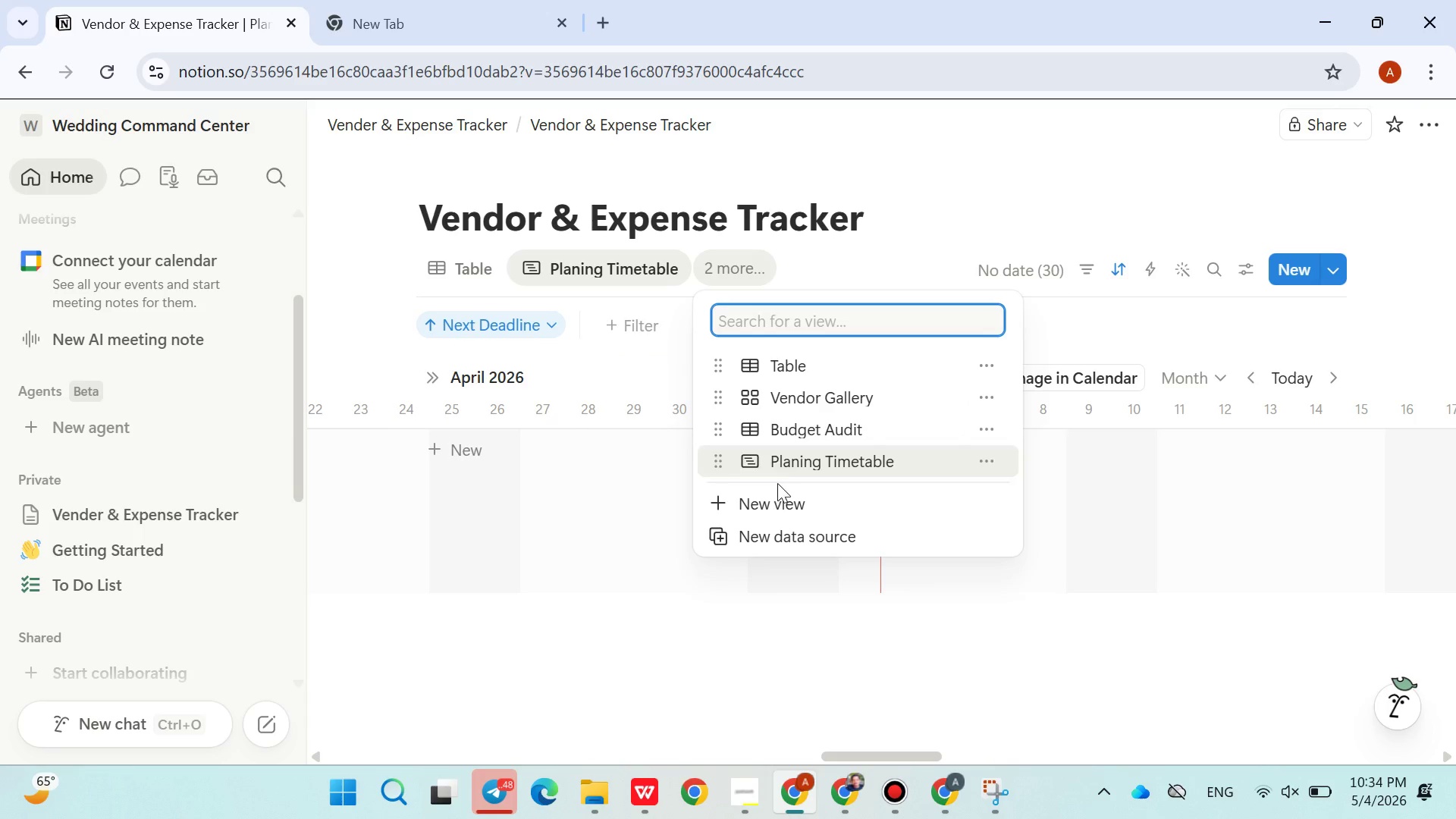 
left_click([775, 496])
 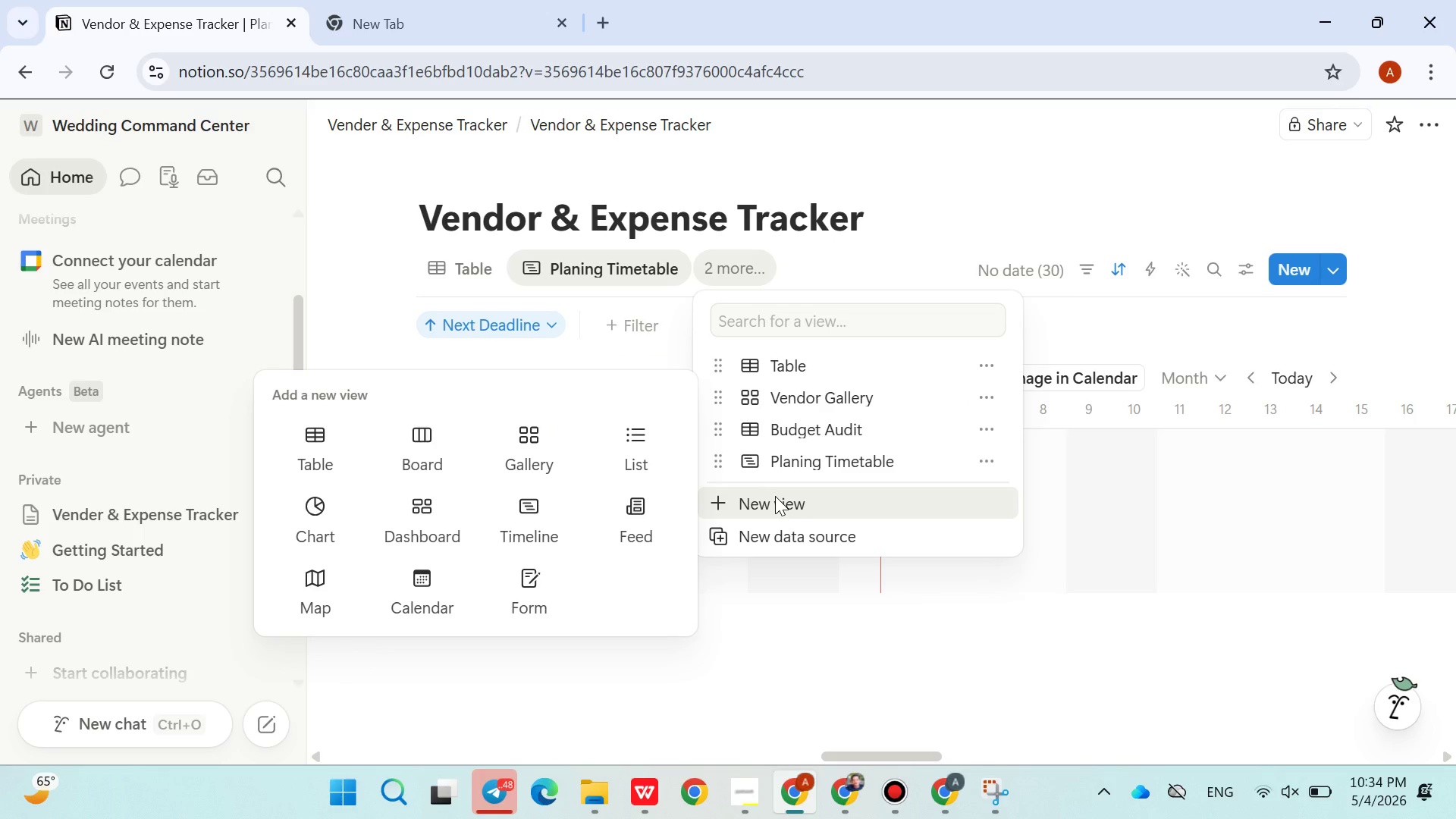 
wait(8.68)
 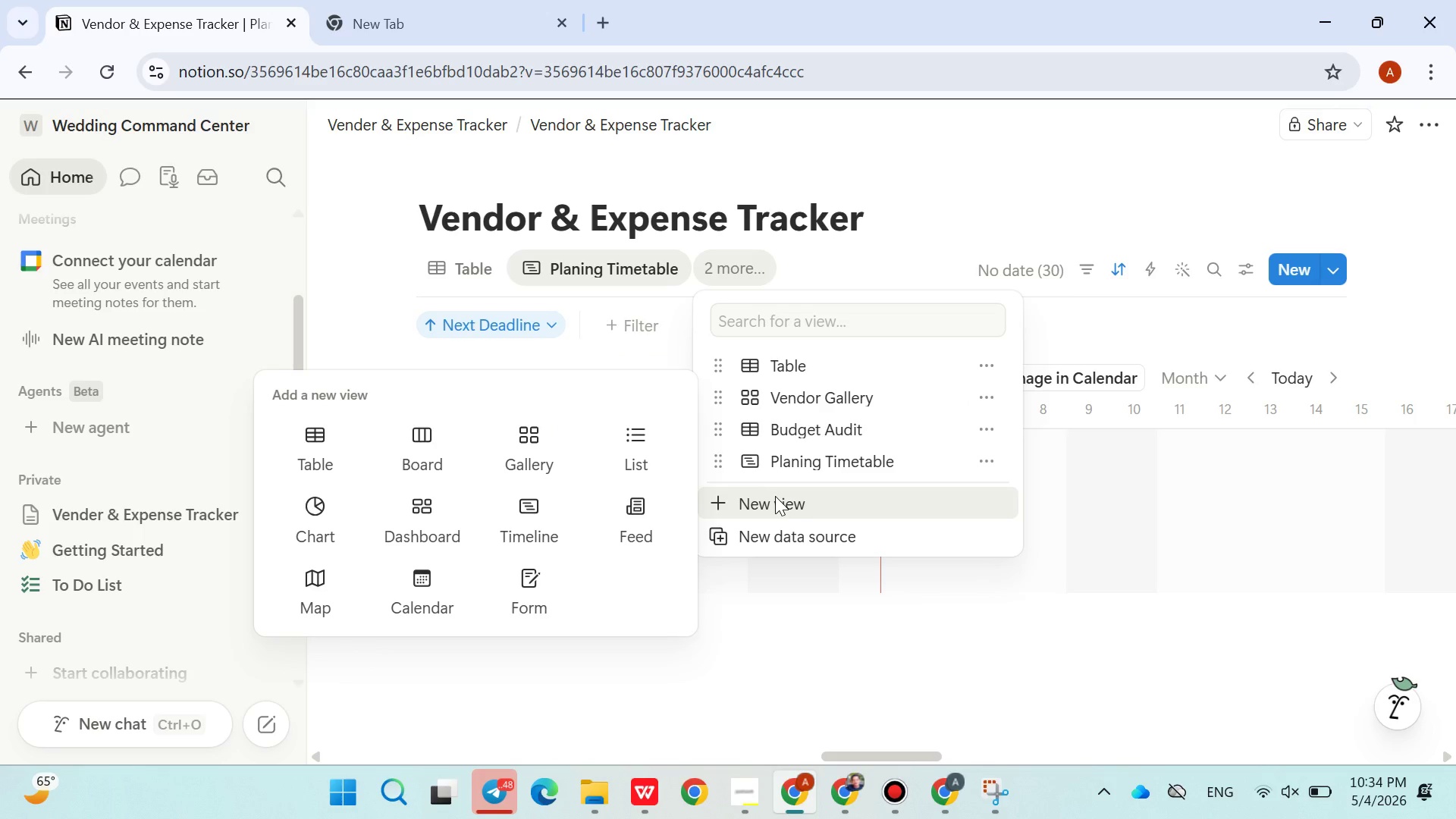 
mouse_move([529, 512])
 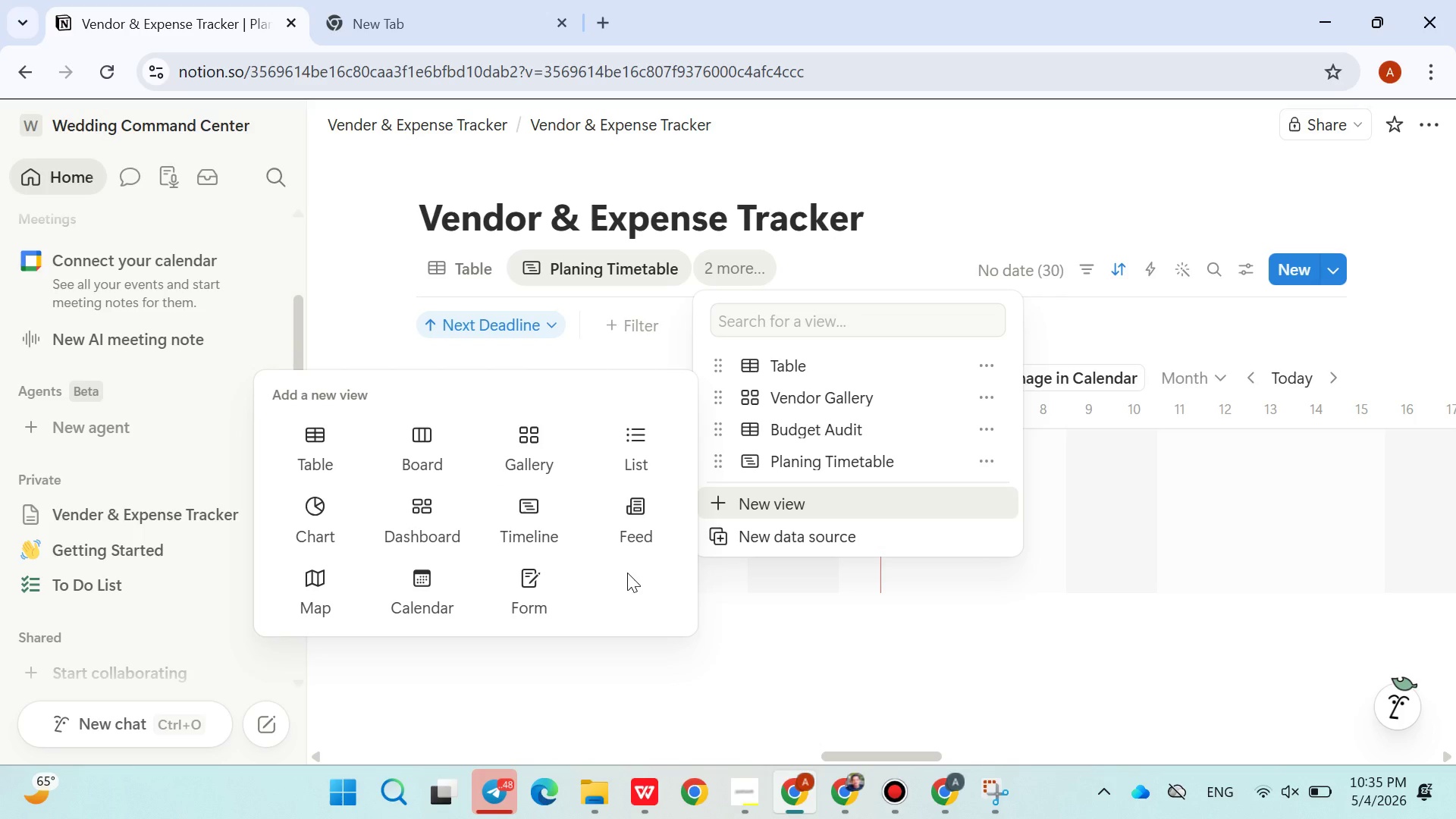 
wait(8.6)
 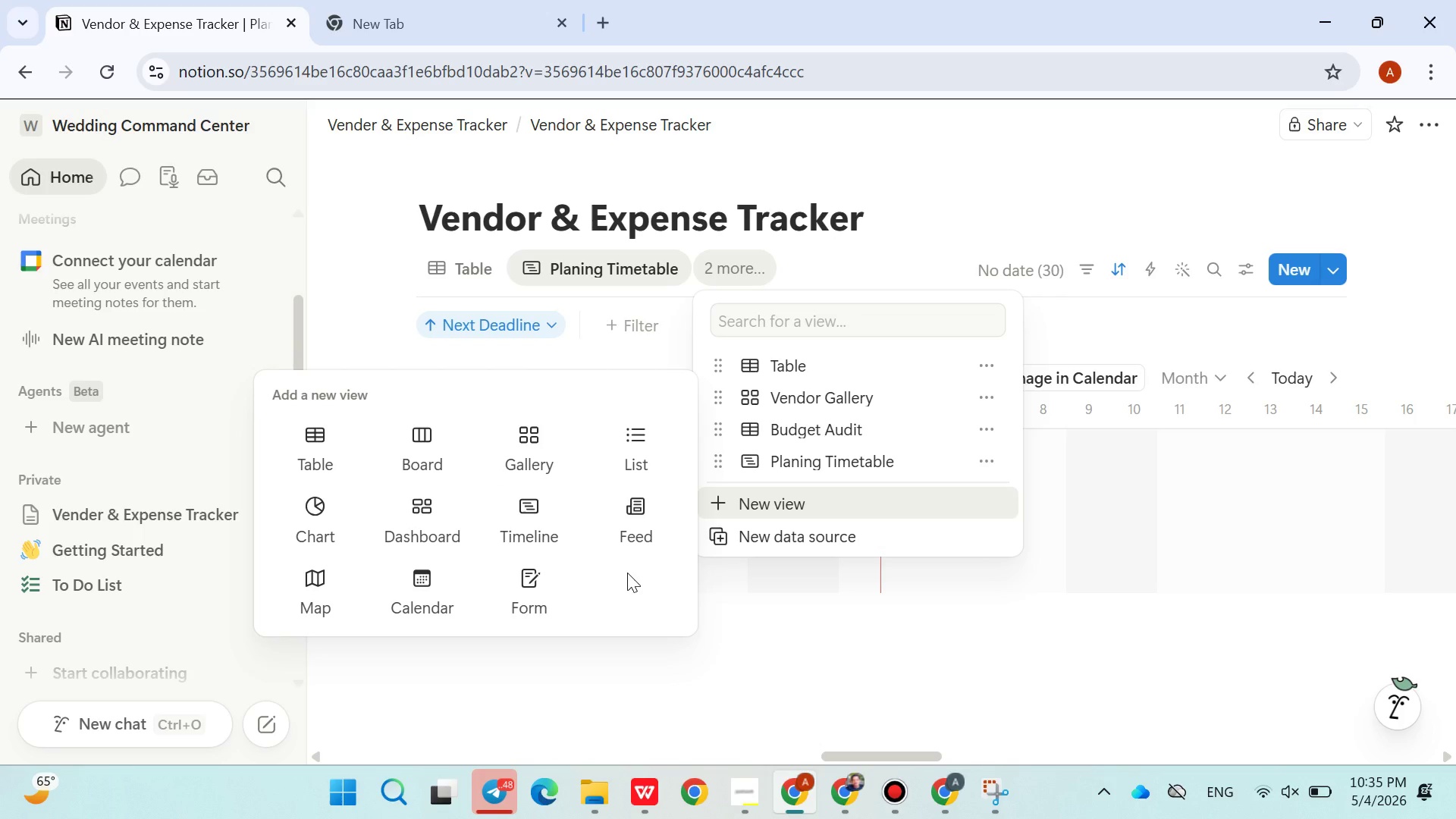 
left_click([444, 451])
 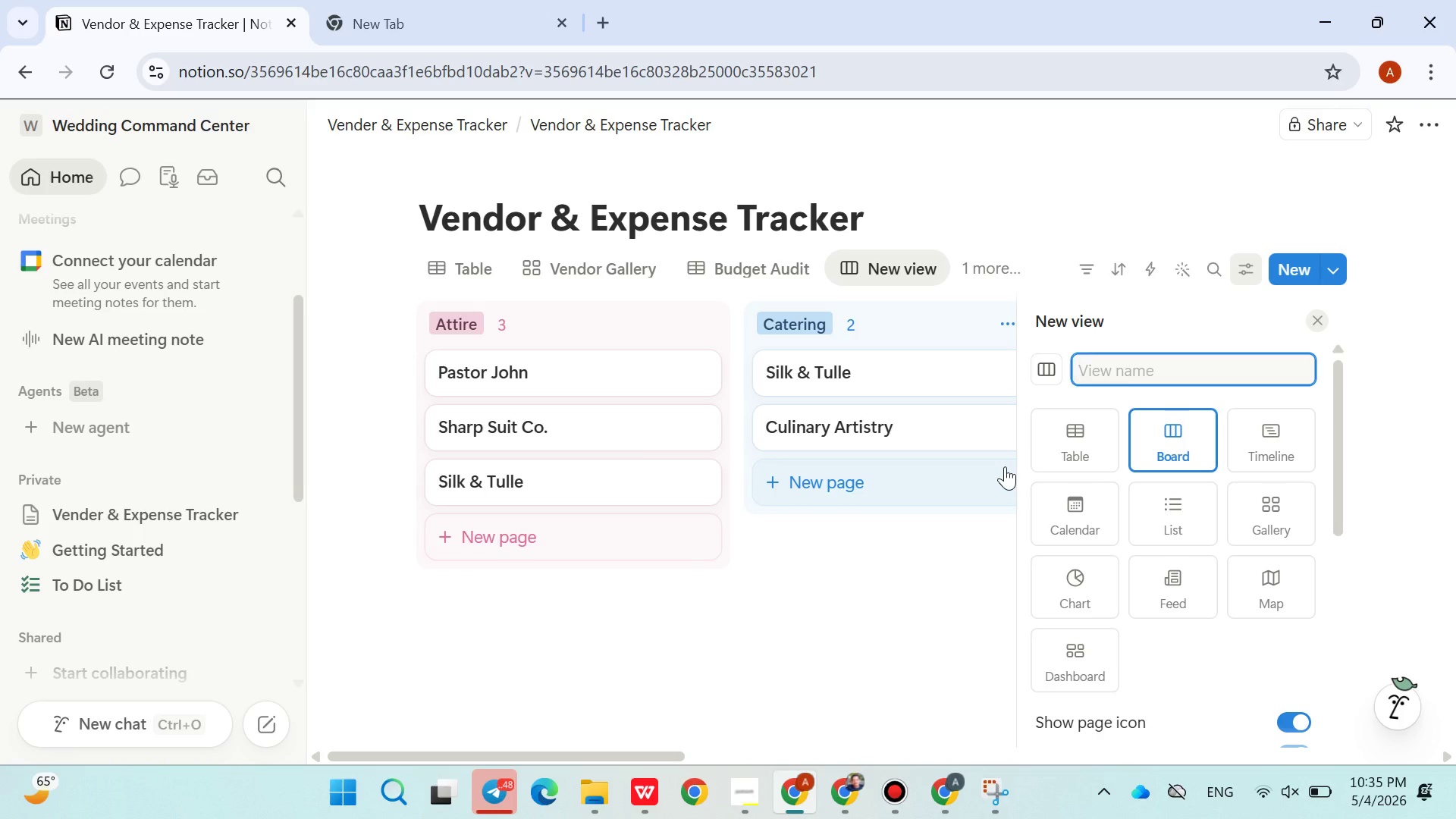 
wait(10.64)
 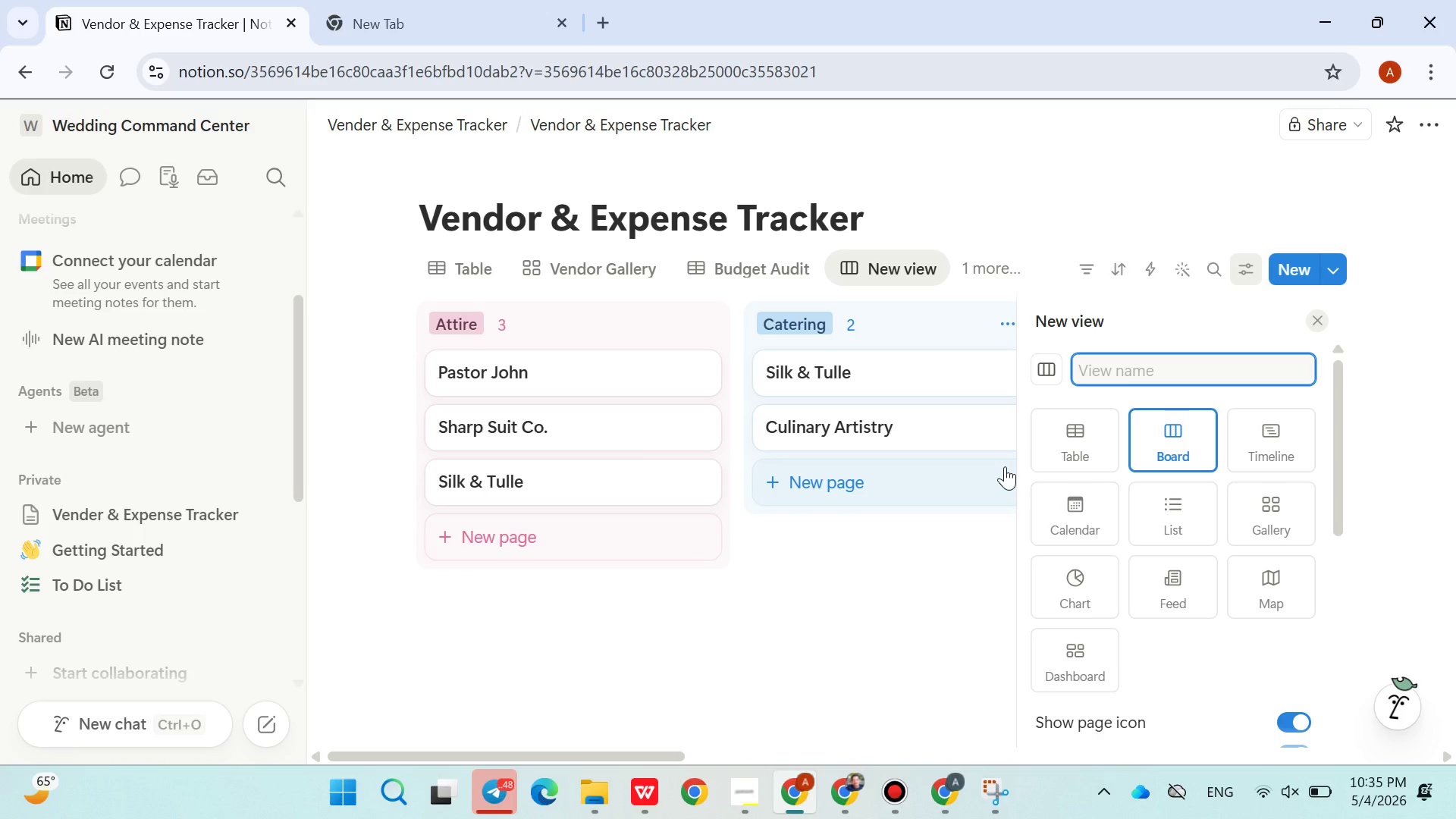 
type(Archive View)
 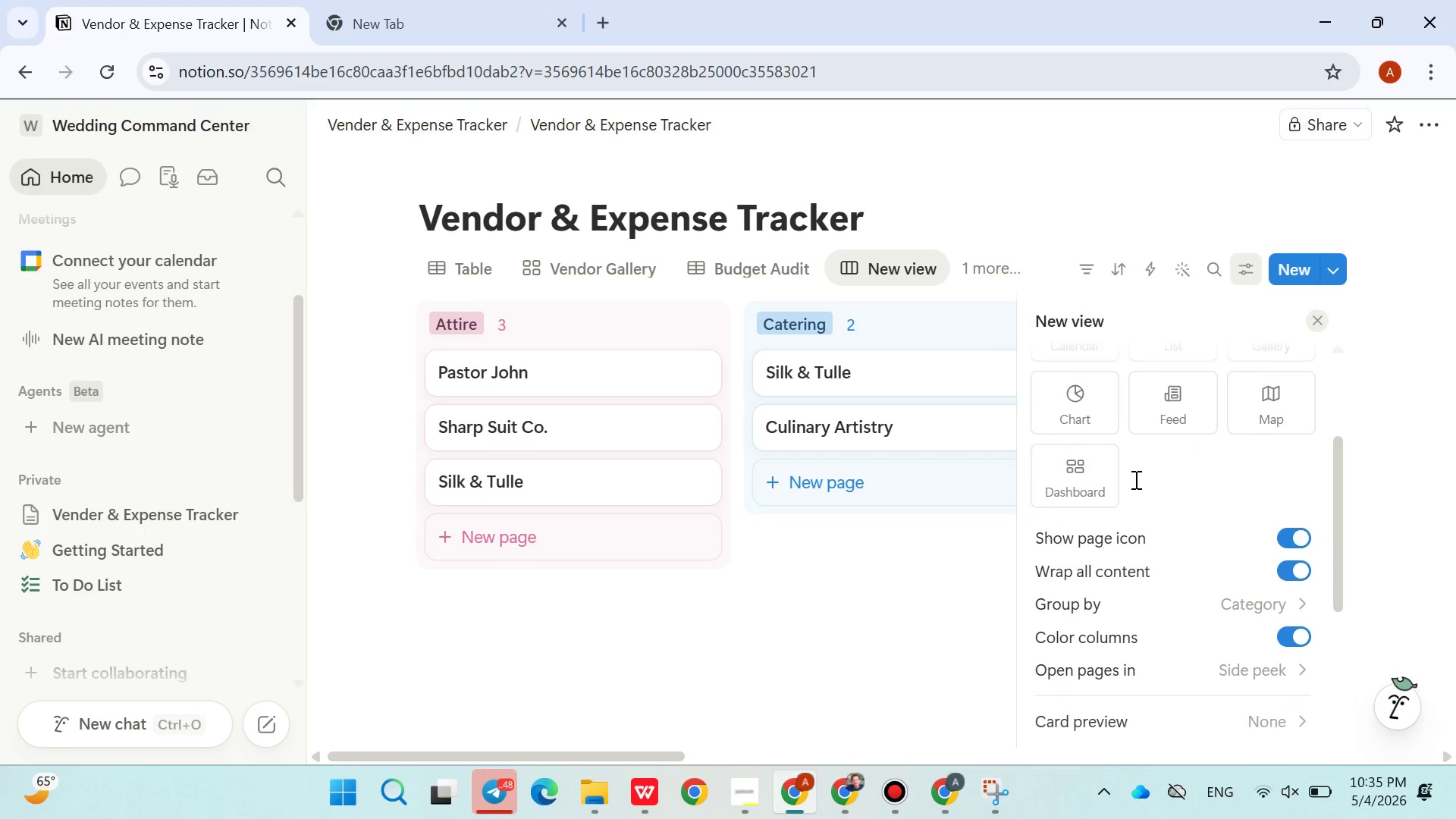 
wait(8.44)
 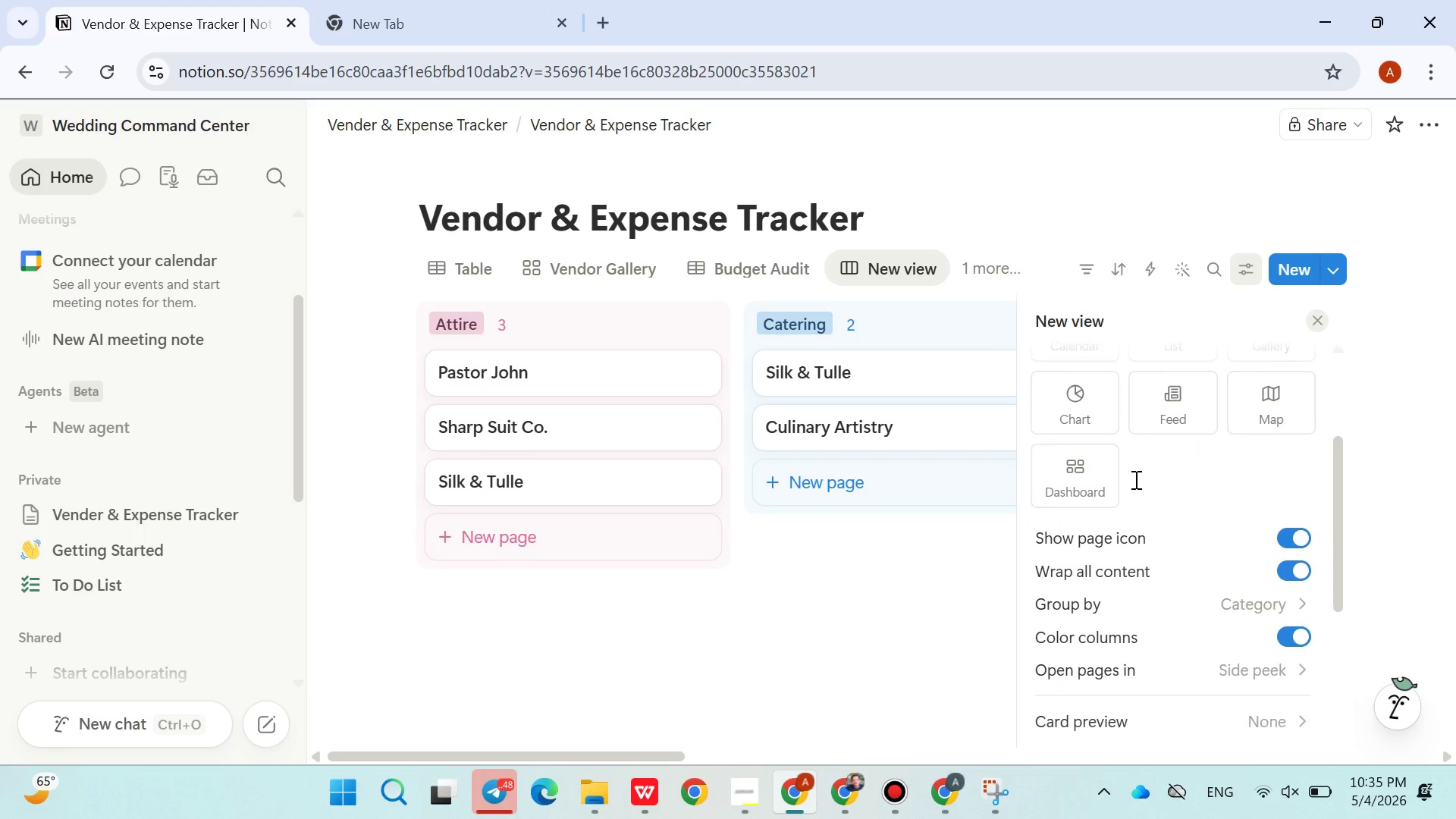 
key(Enter)
 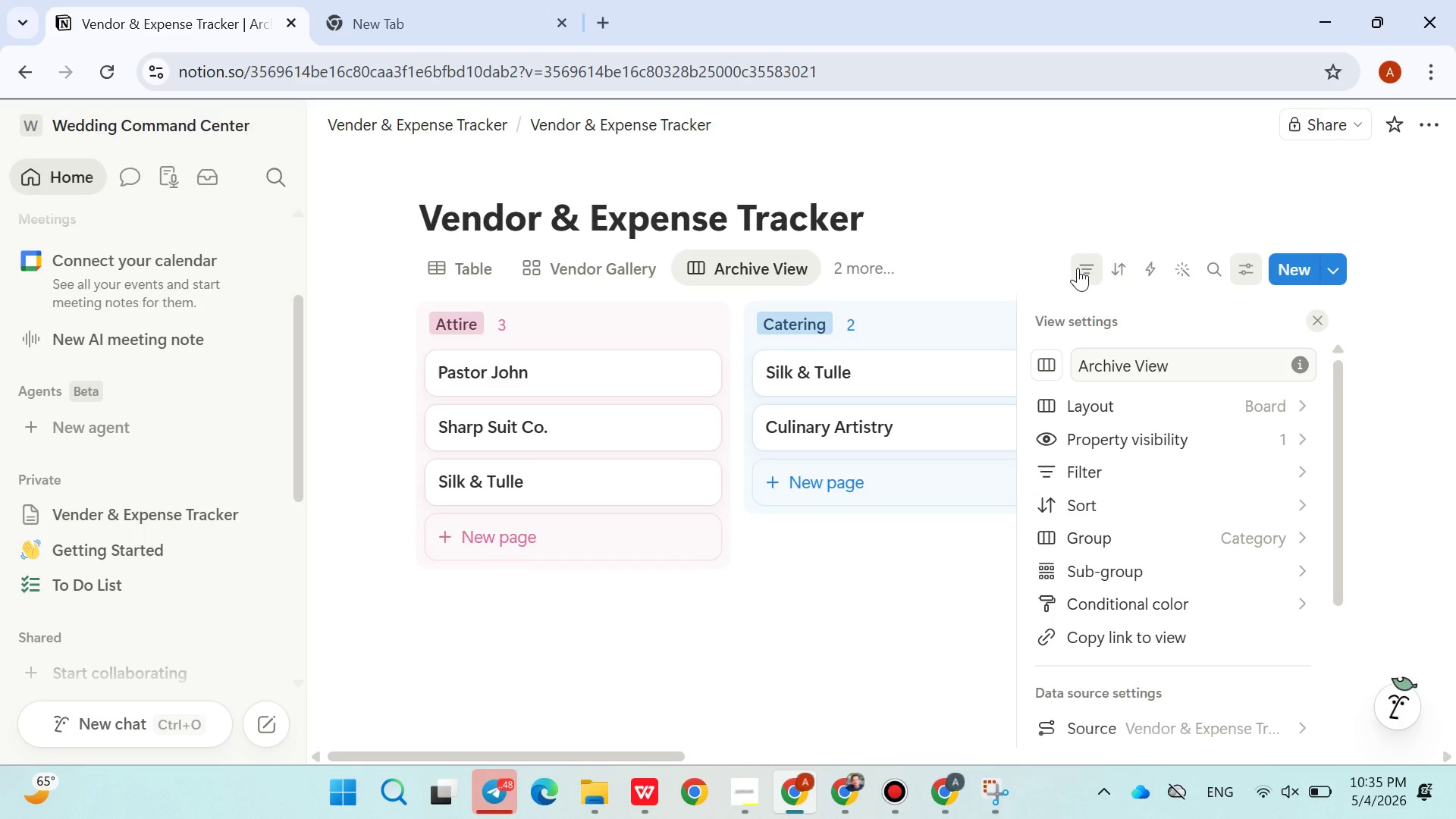 
left_click([1081, 268])
 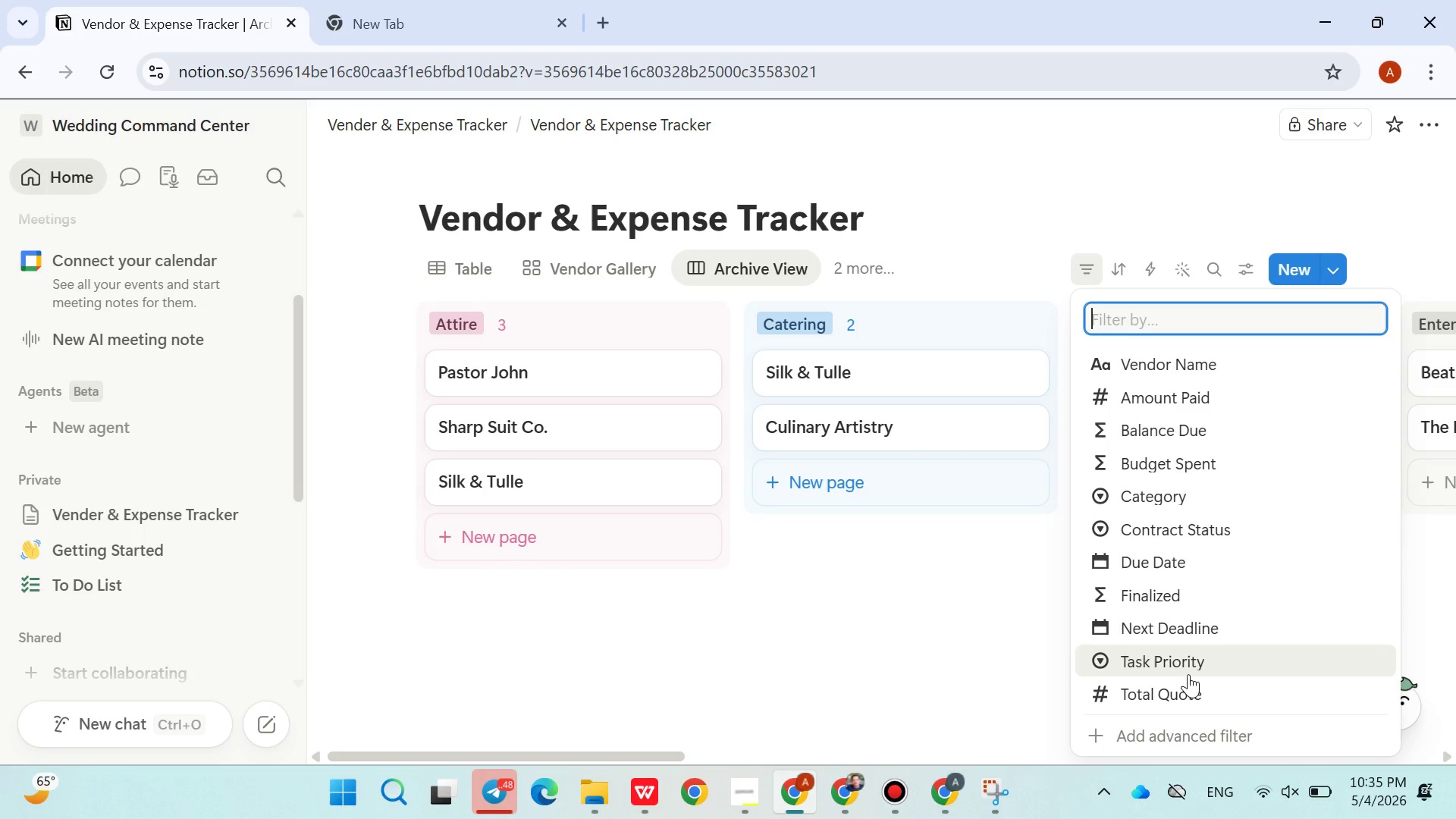 
wait(6.05)
 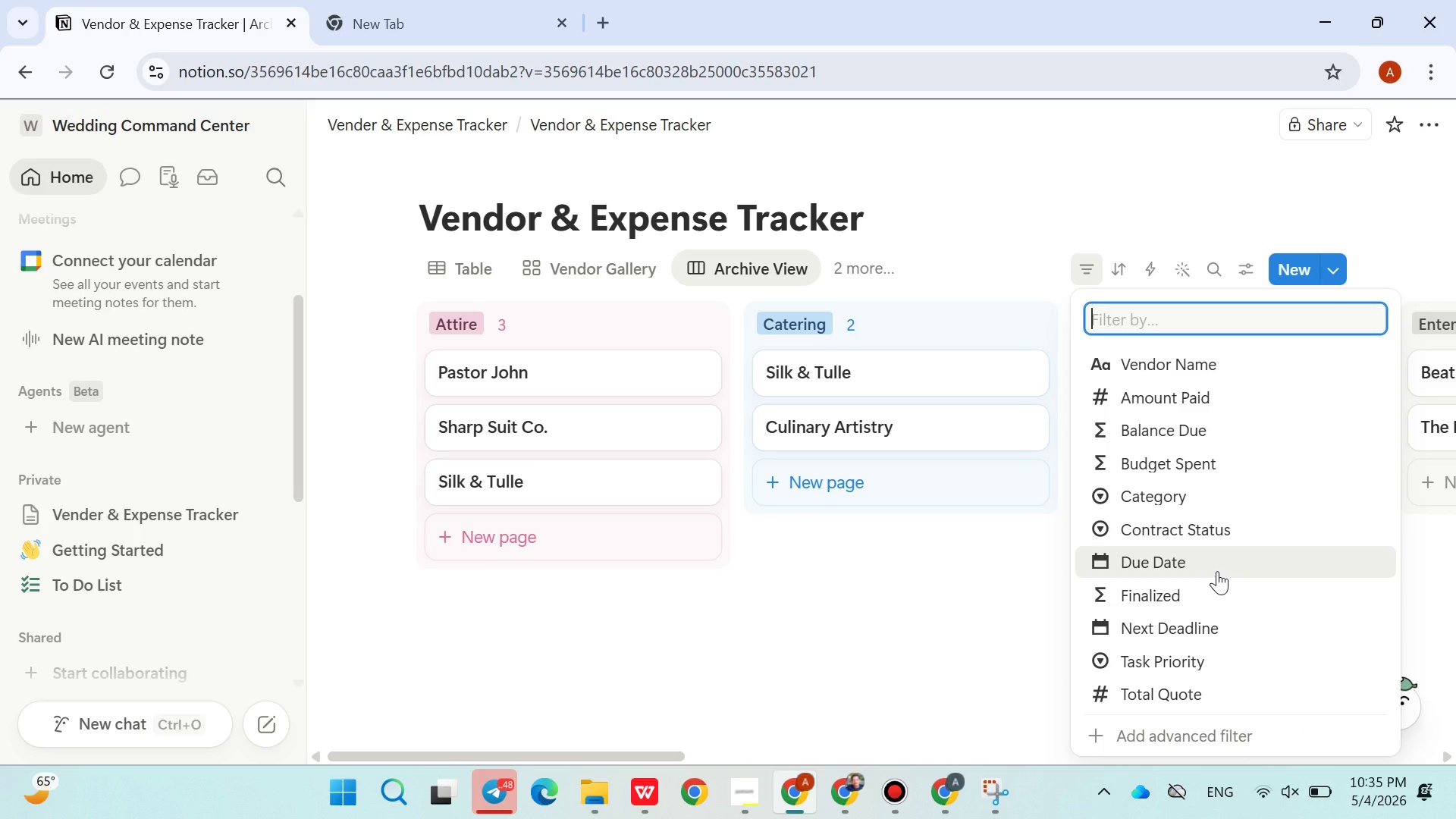 
left_click([1138, 599])
 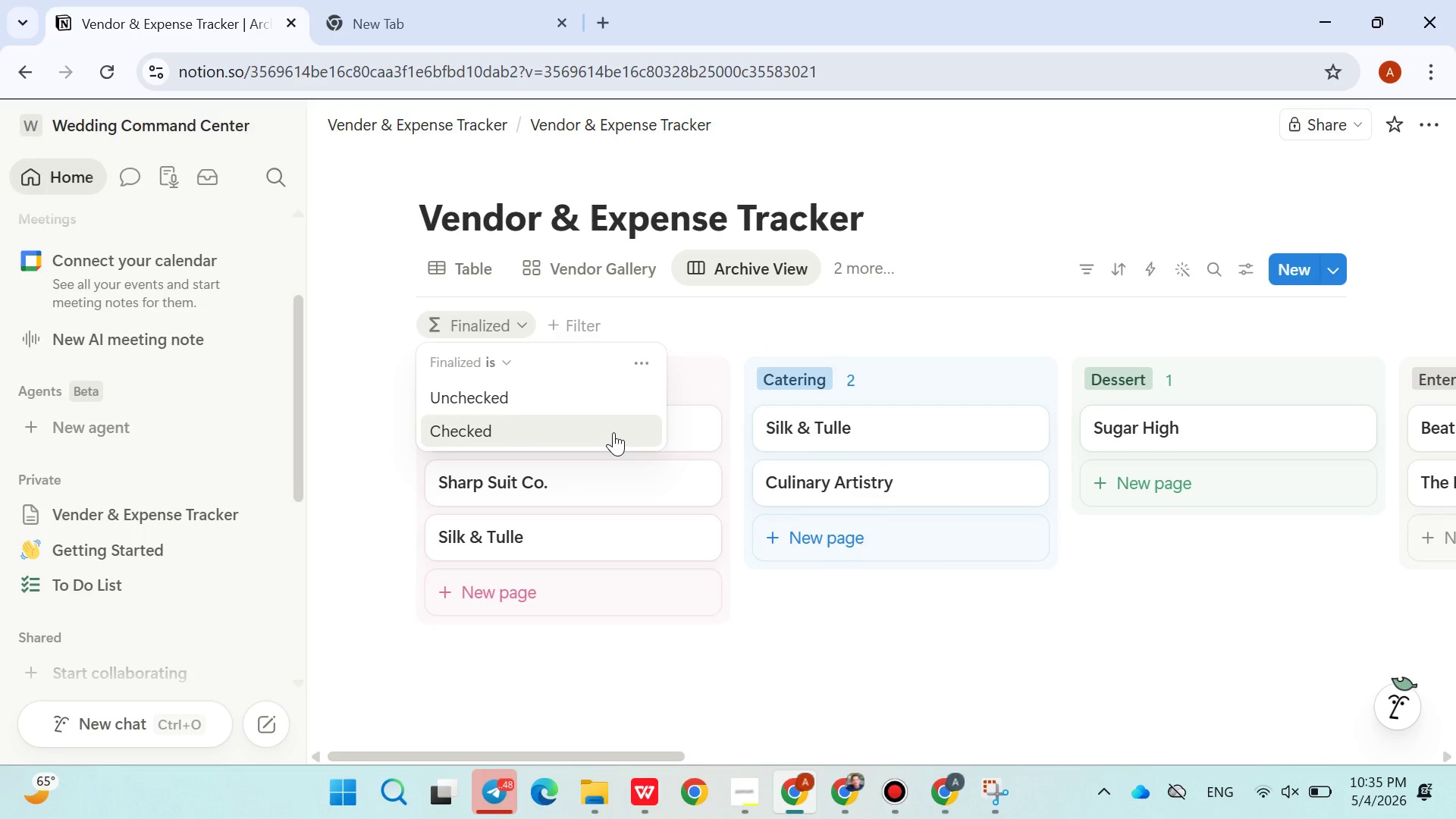 
left_click([582, 432])
 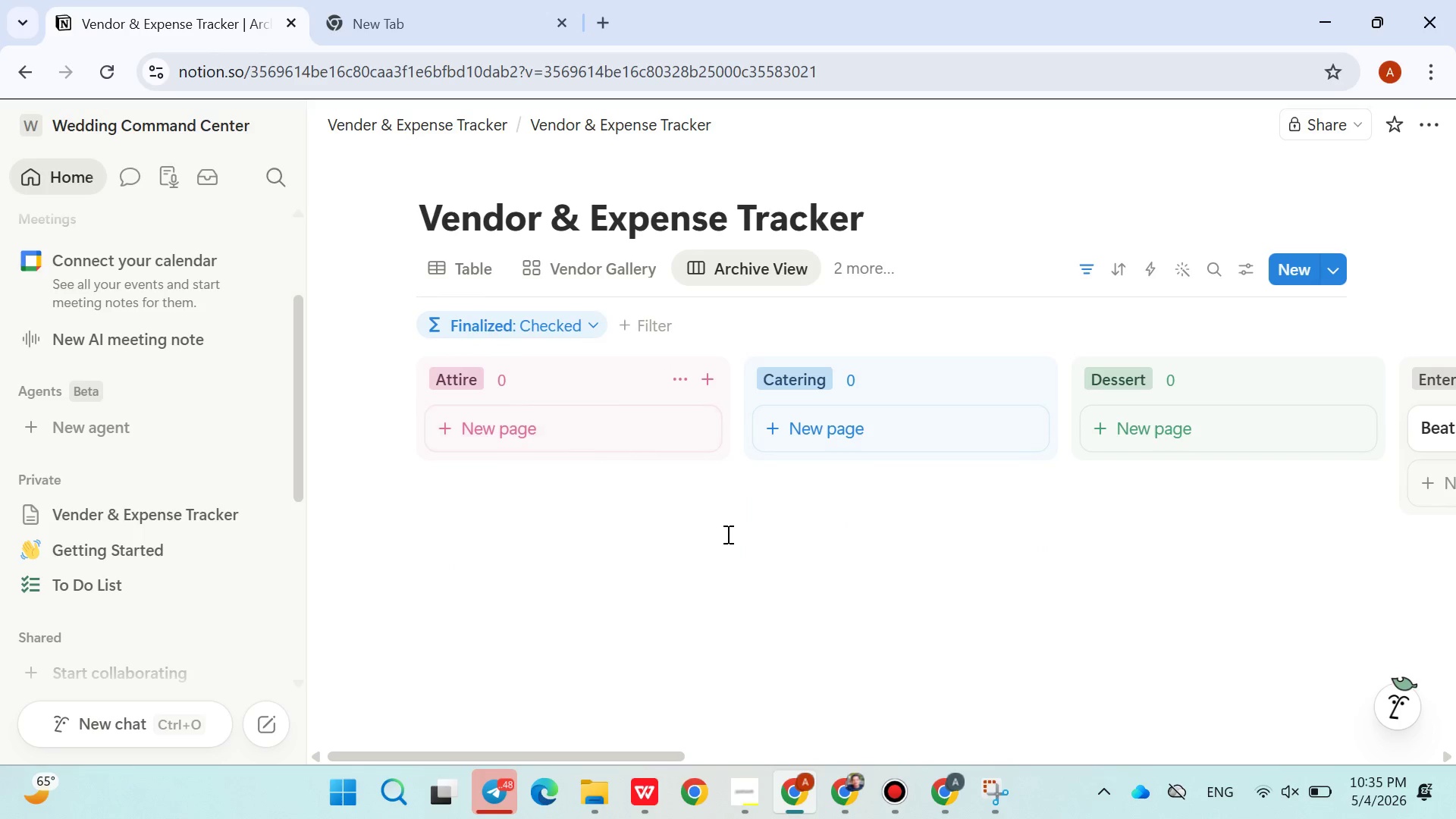 
left_click([730, 538])
 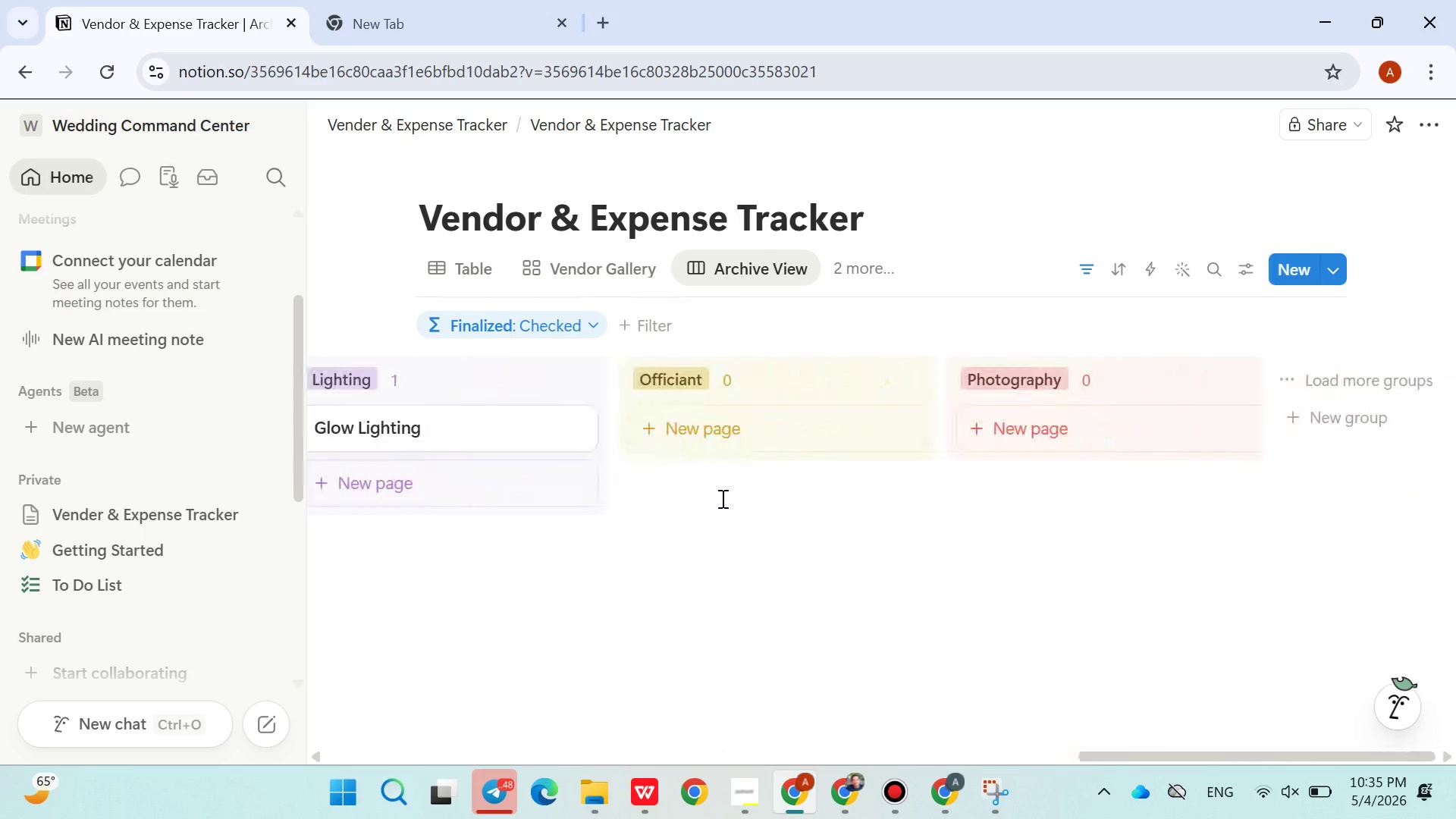 
wait(9.38)
 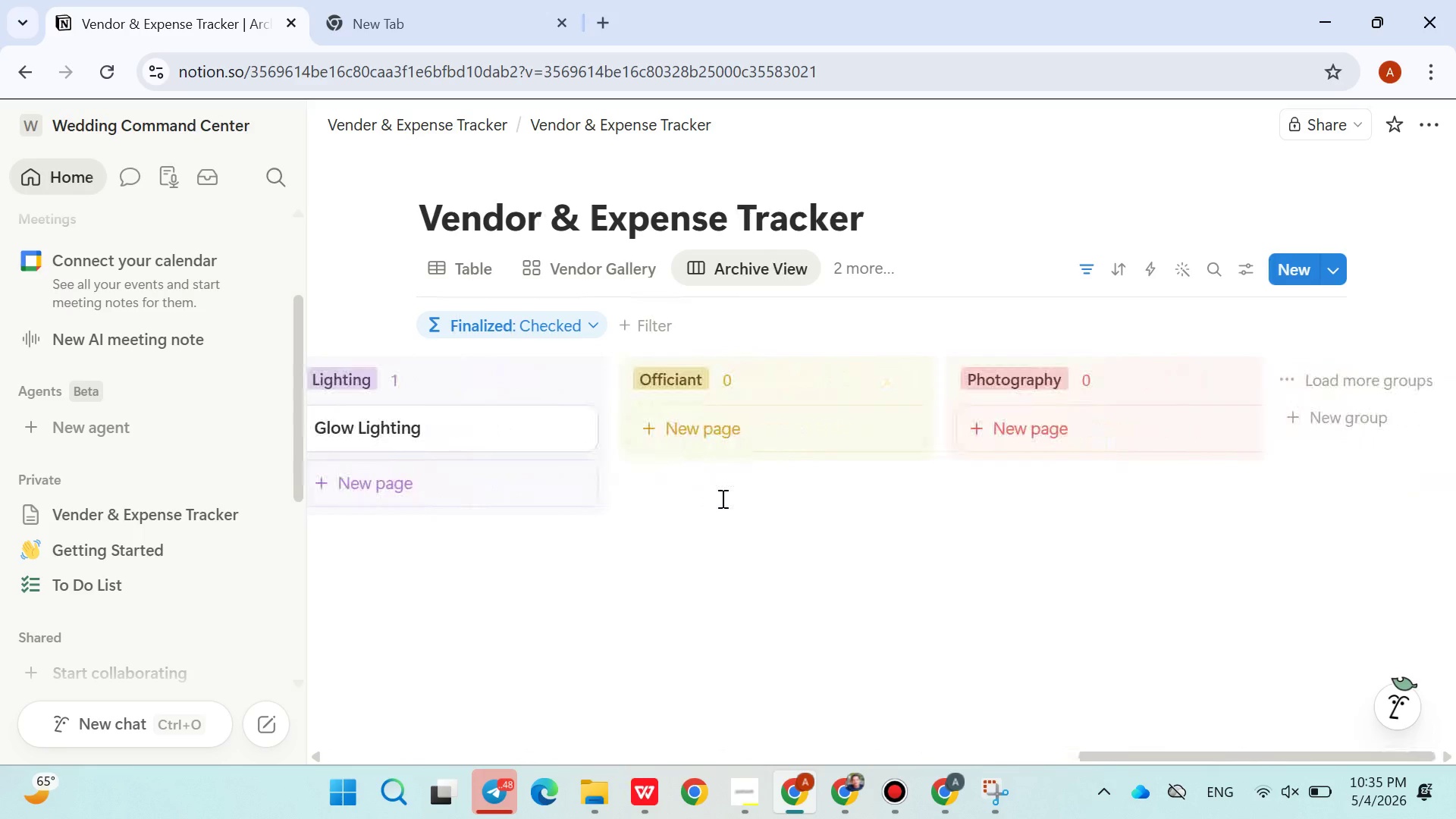 
left_click([1238, 282])
 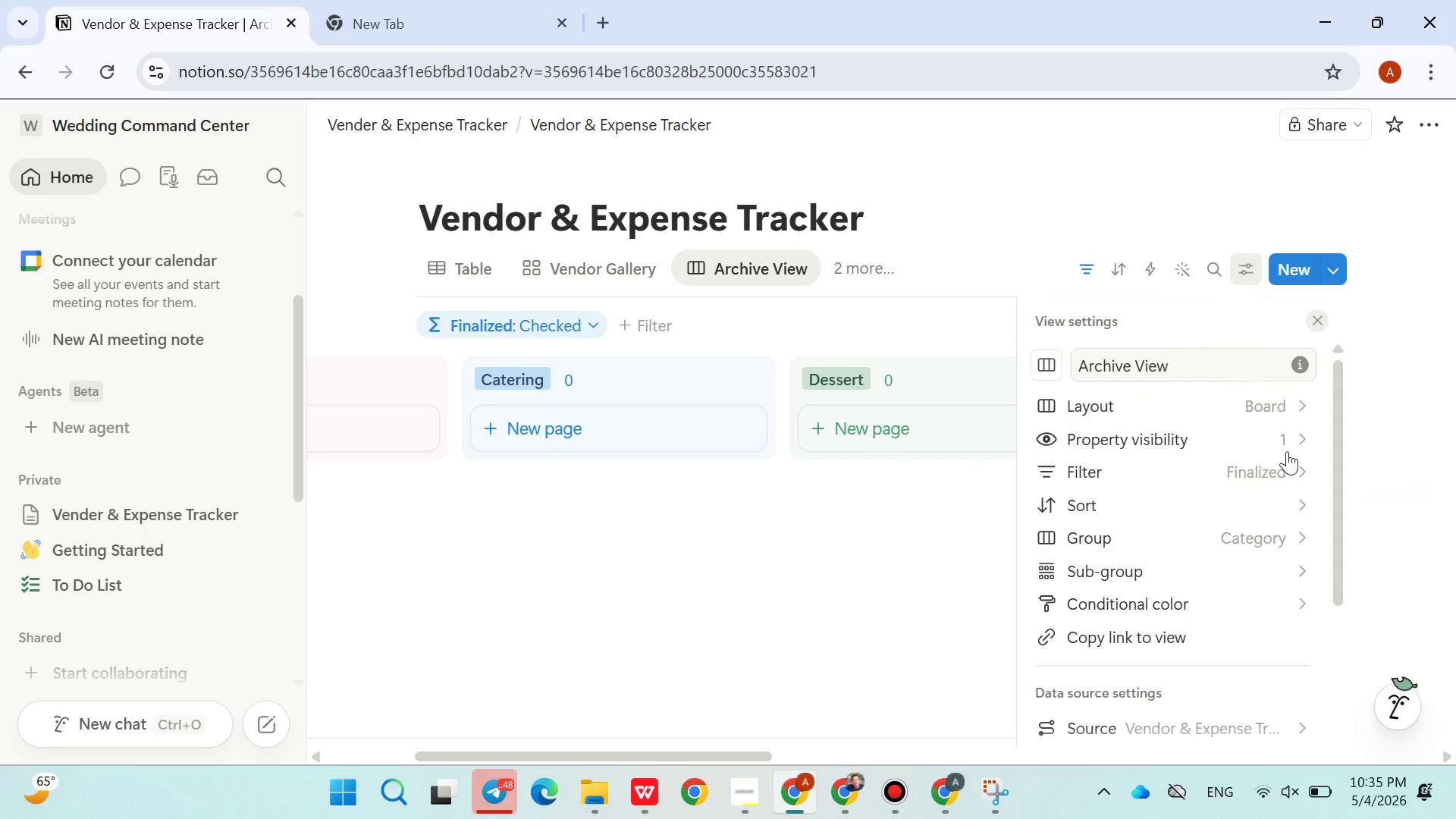 
mouse_move([1276, 511])
 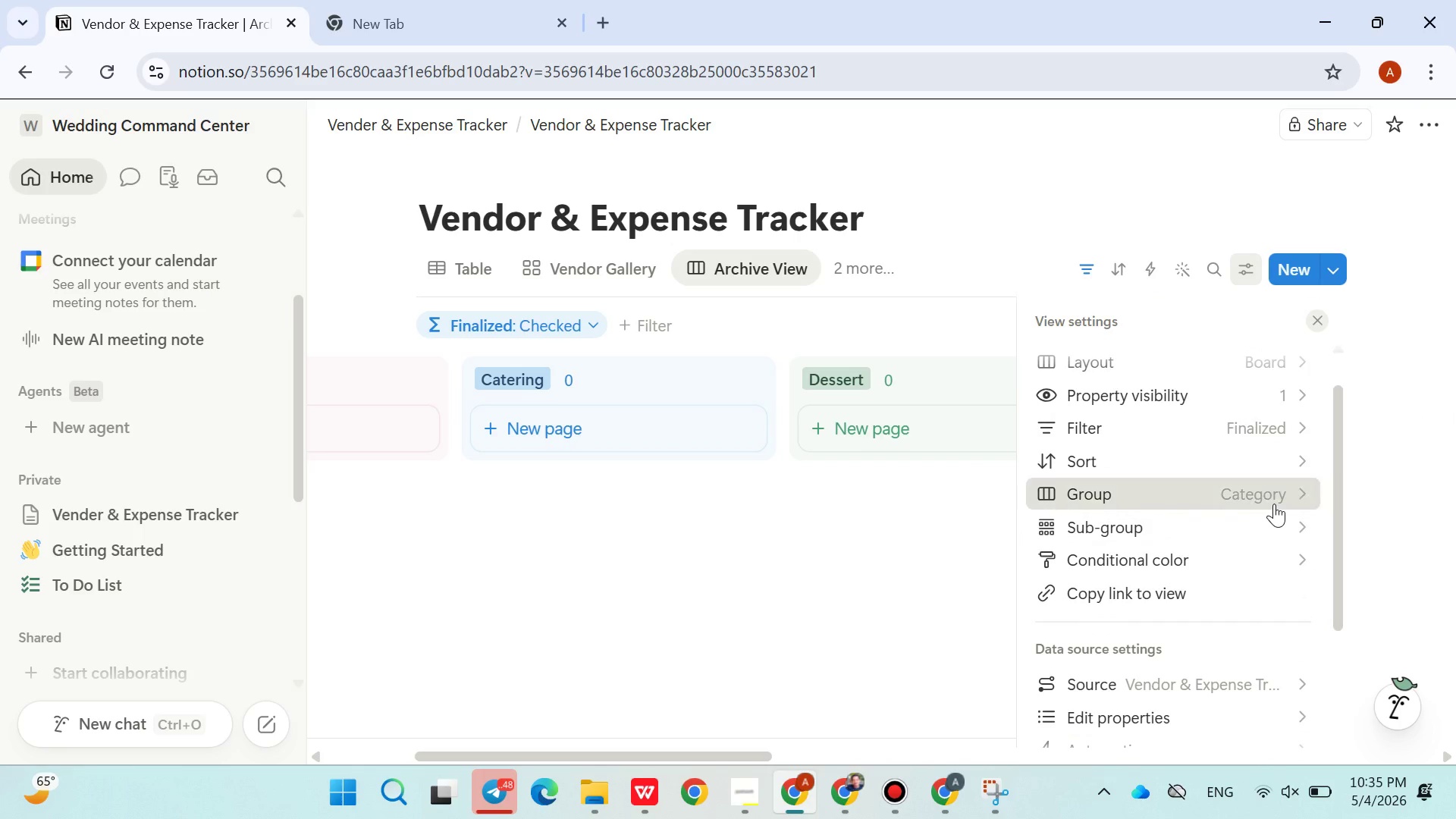 
left_click([1274, 504])
 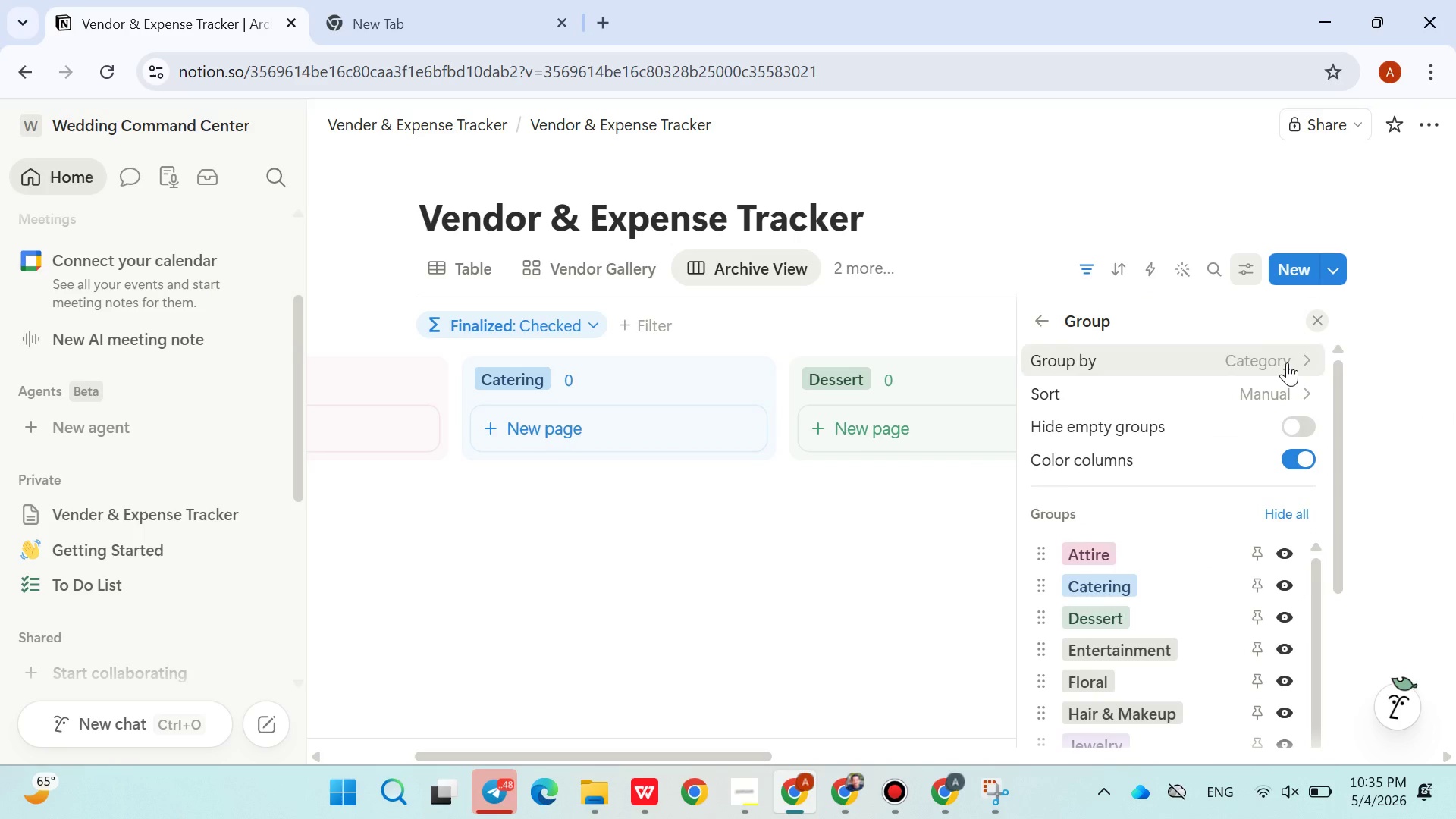 
left_click([1287, 362])
 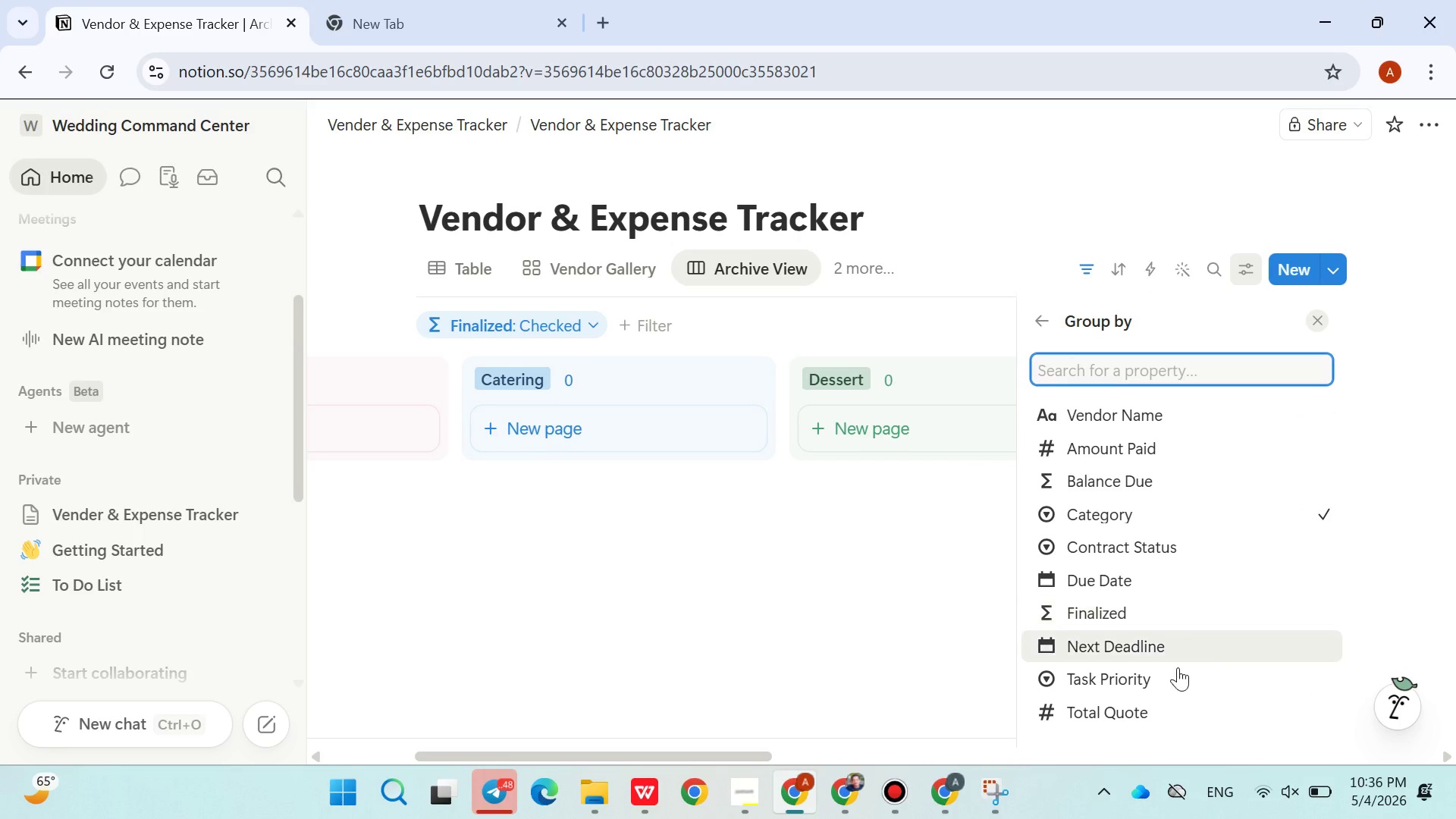 
wait(6.77)
 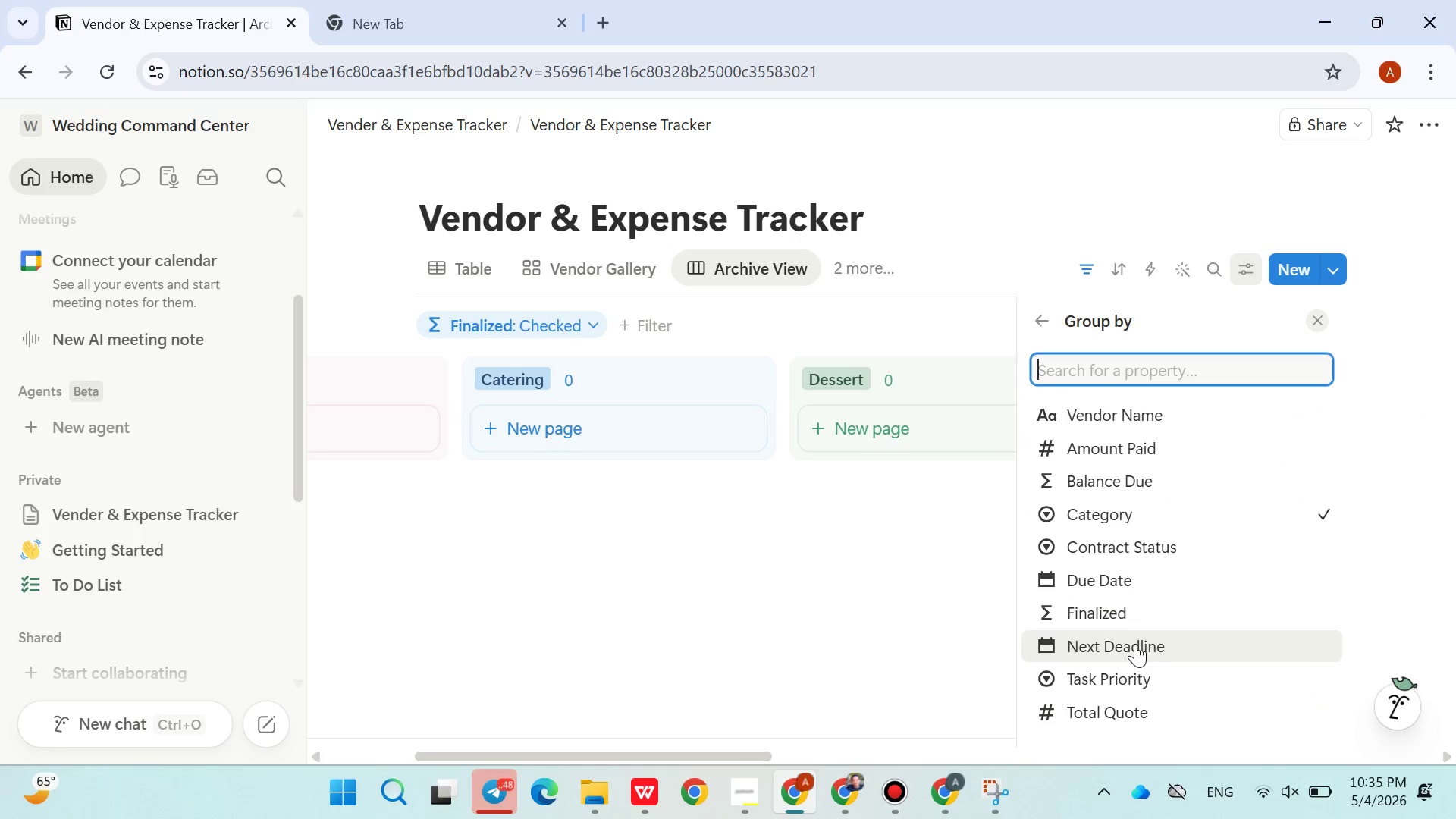 
left_click([1128, 557])
 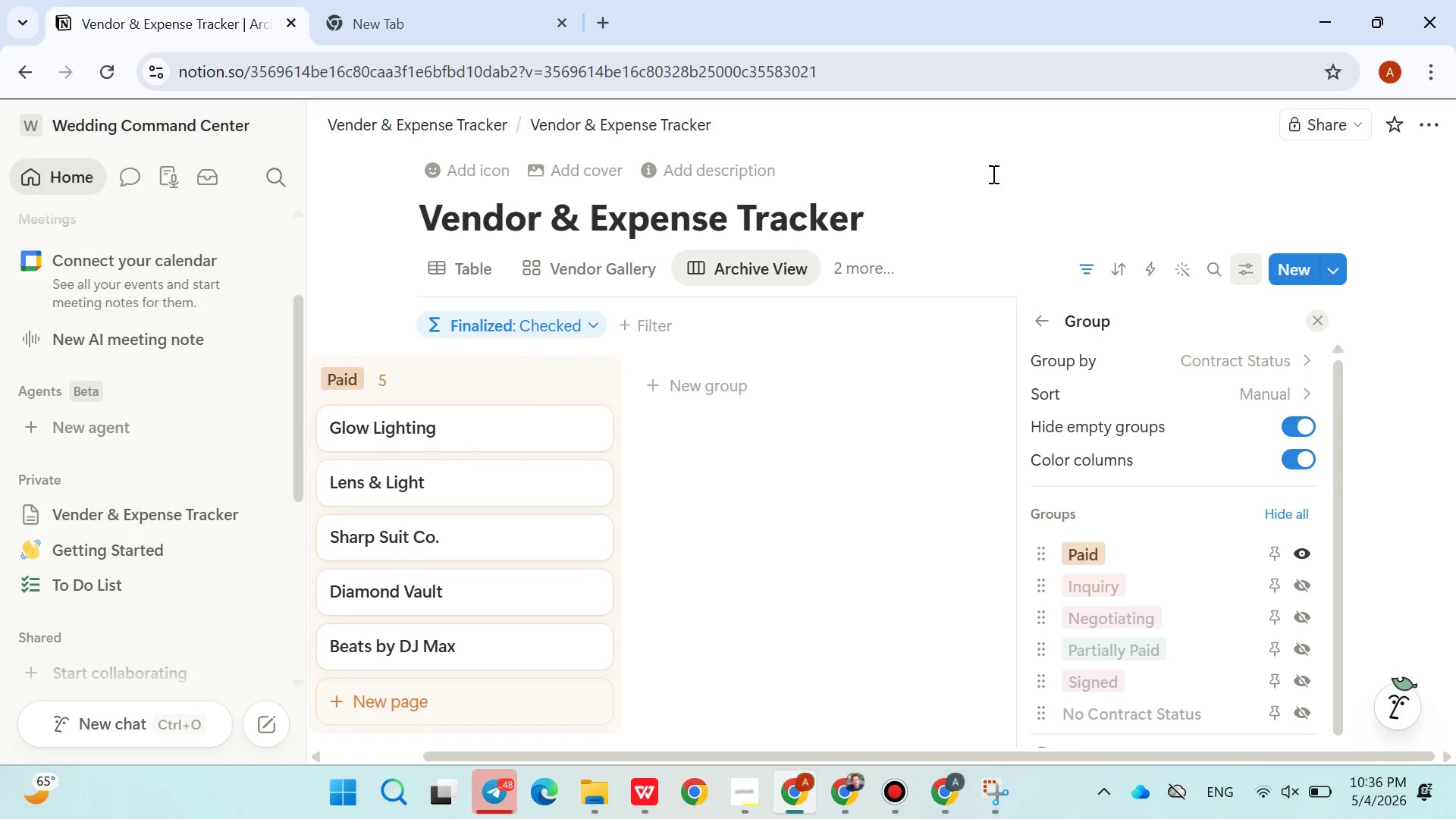 
left_click([992, 190])
 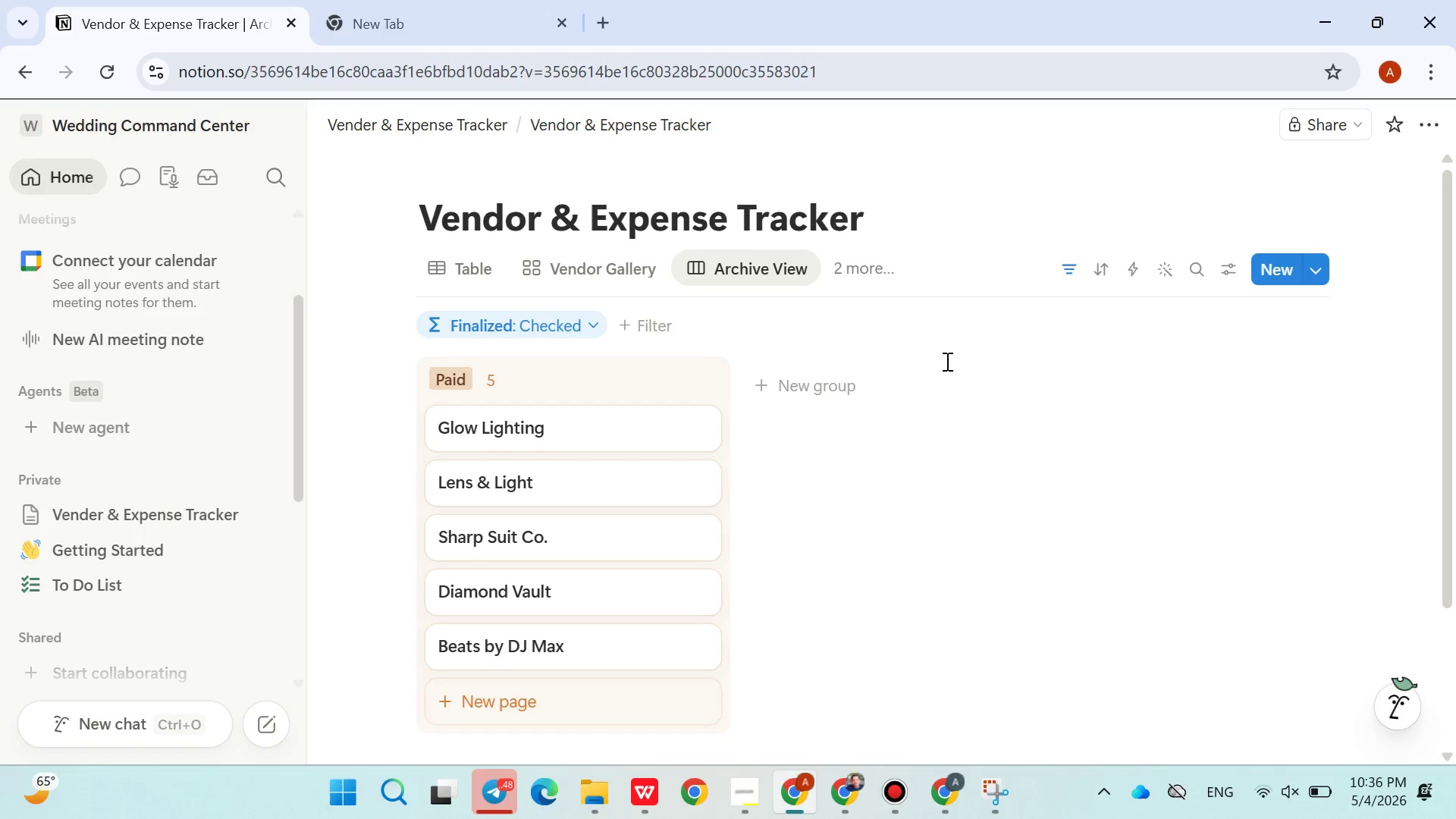 
wait(13.12)
 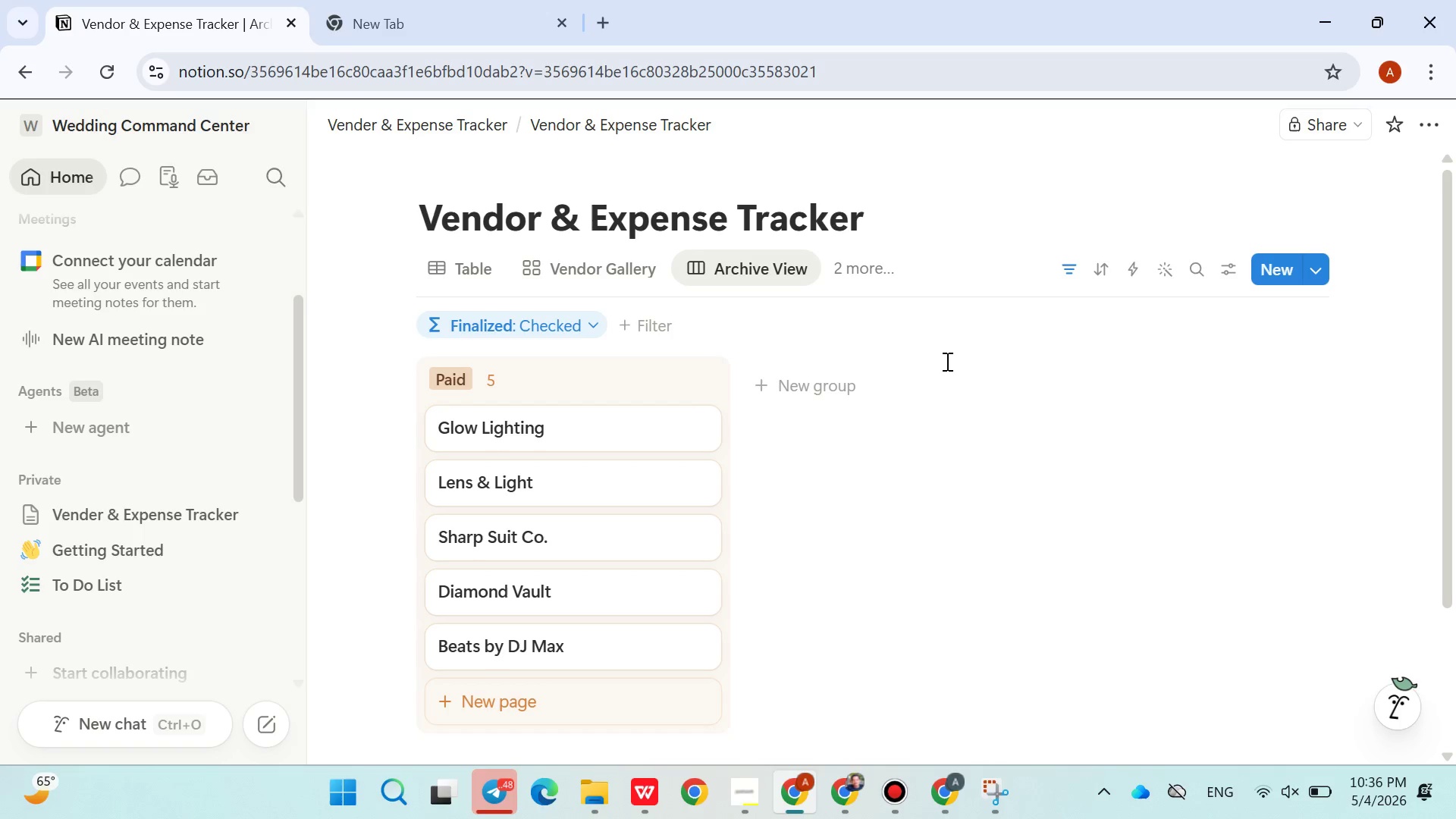 
left_click([254, 381])
 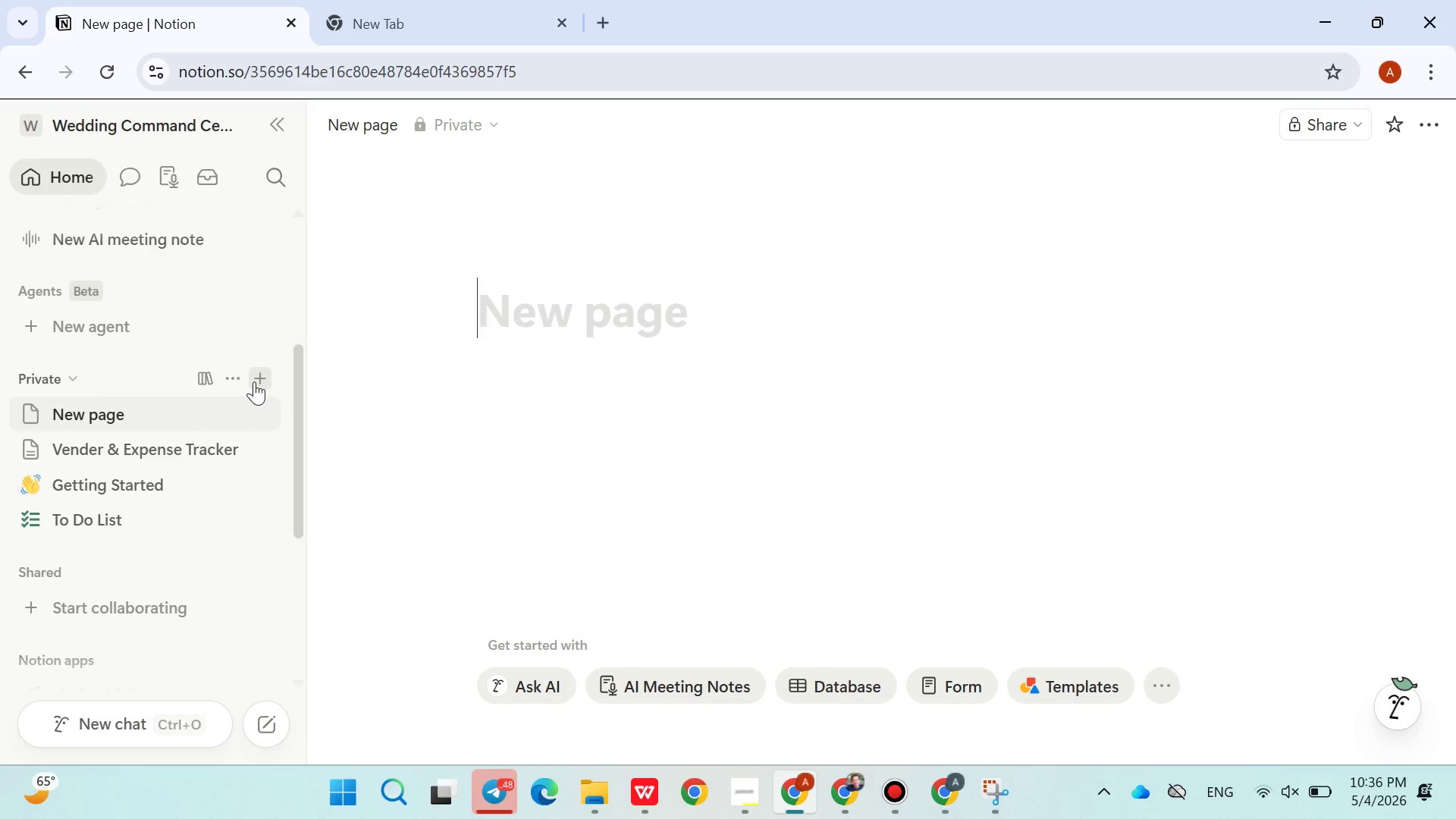 
hold_key(key=ShiftLeft, duration=0.52)
 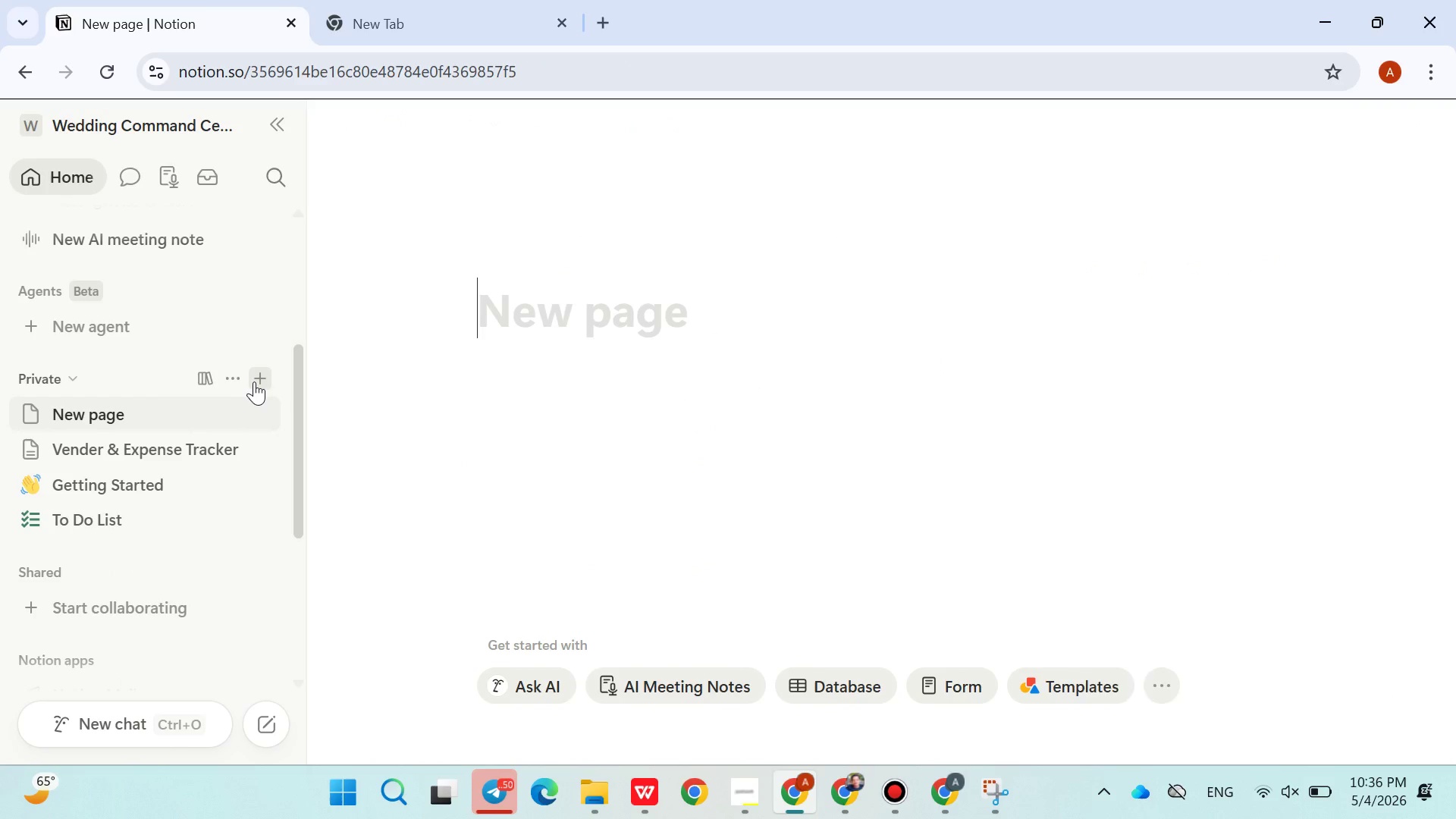 
type(Weding Commad CEter)
 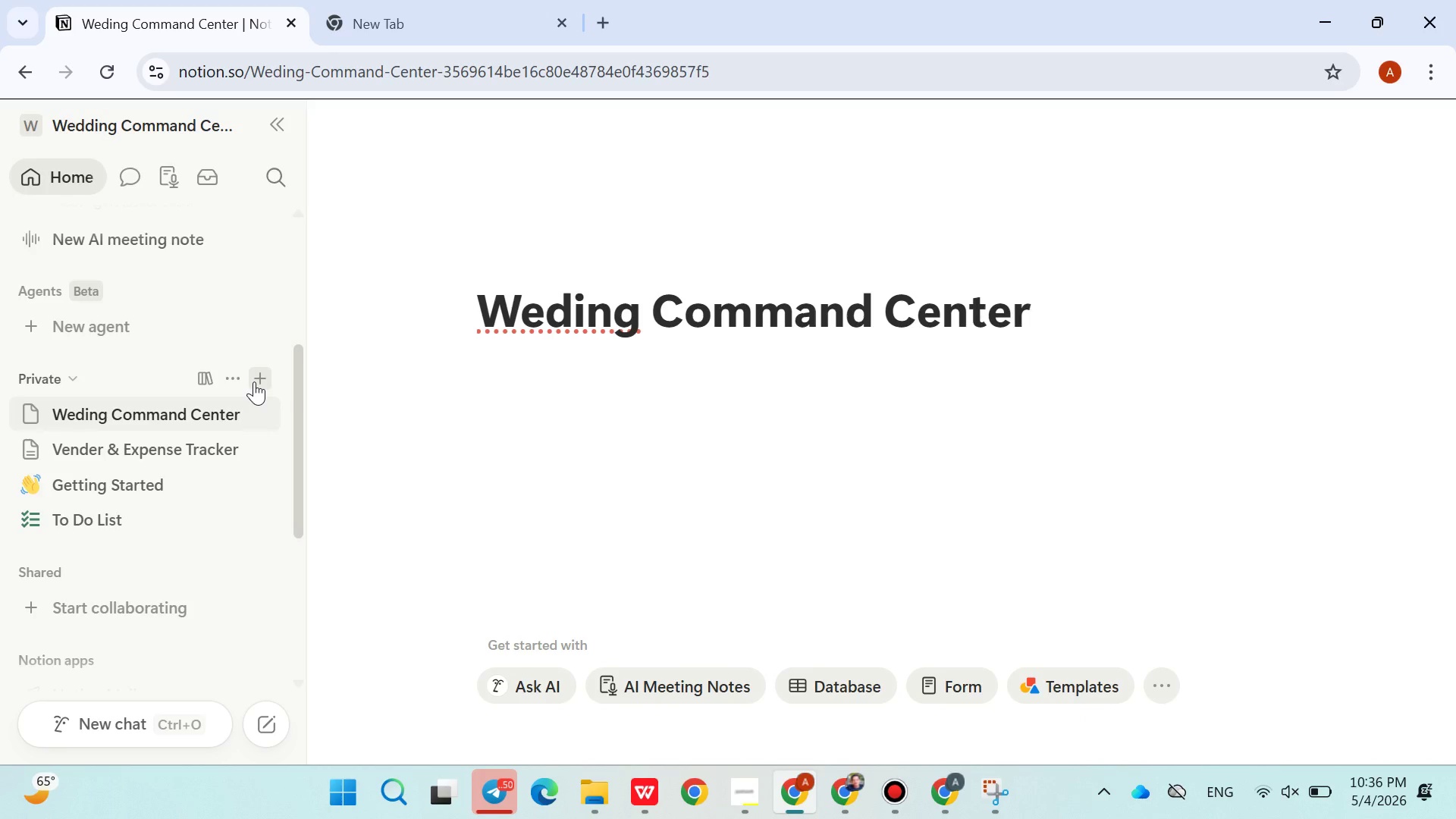 
wait(34.62)
 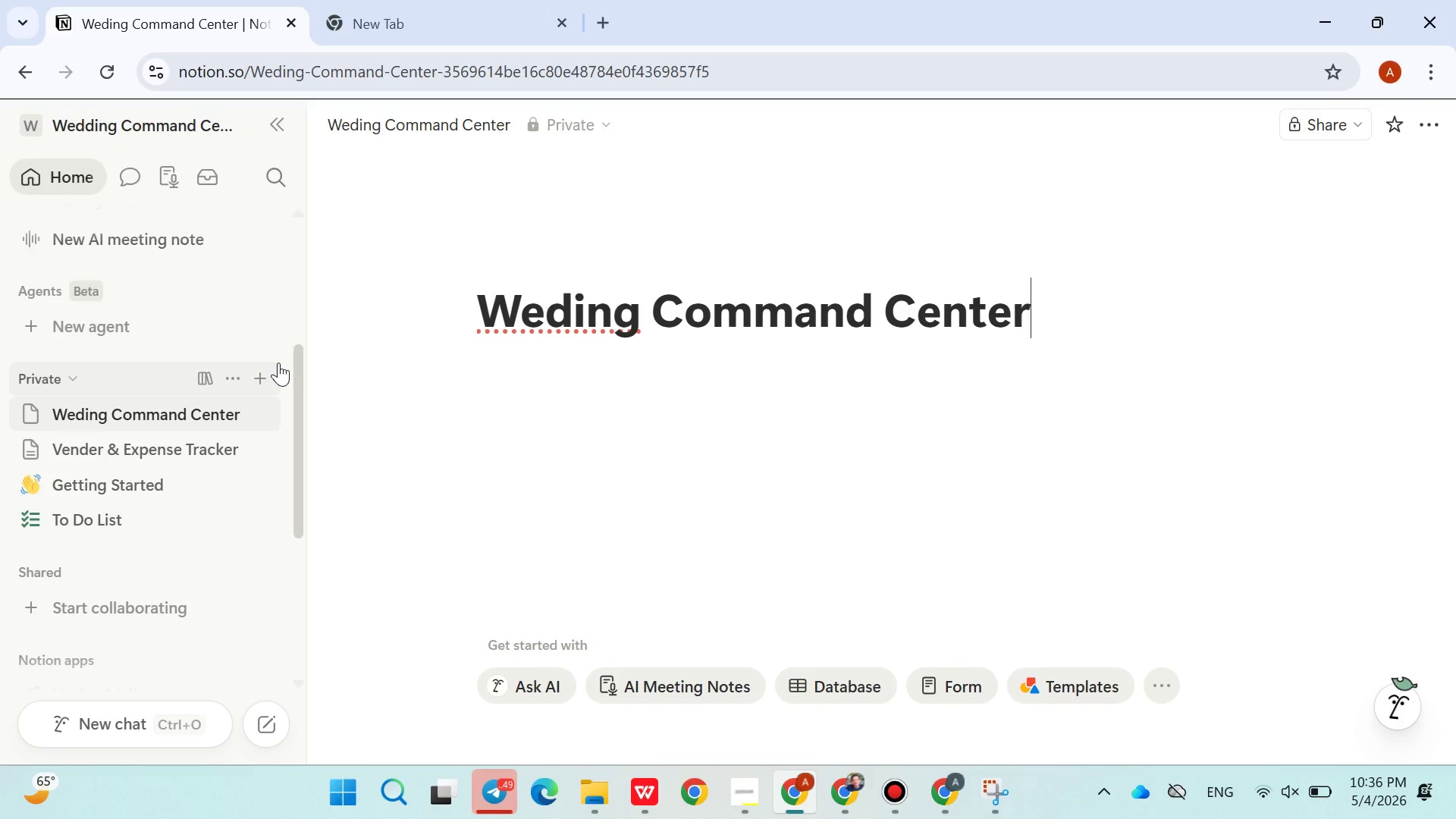 
left_click([278, 362])
 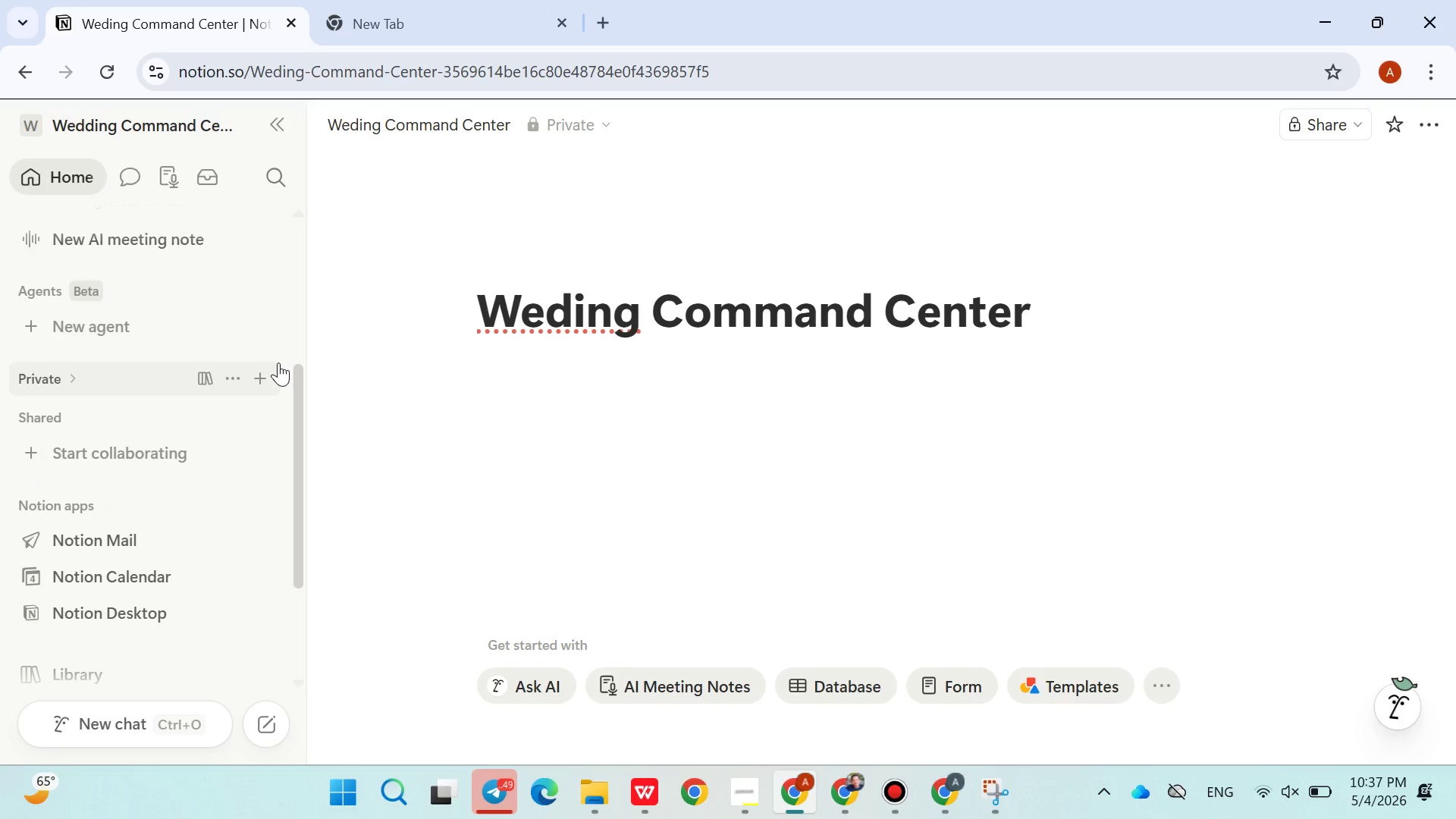 
left_click_drag(start_coordinate=[278, 362], to_coordinate=[553, 324])
 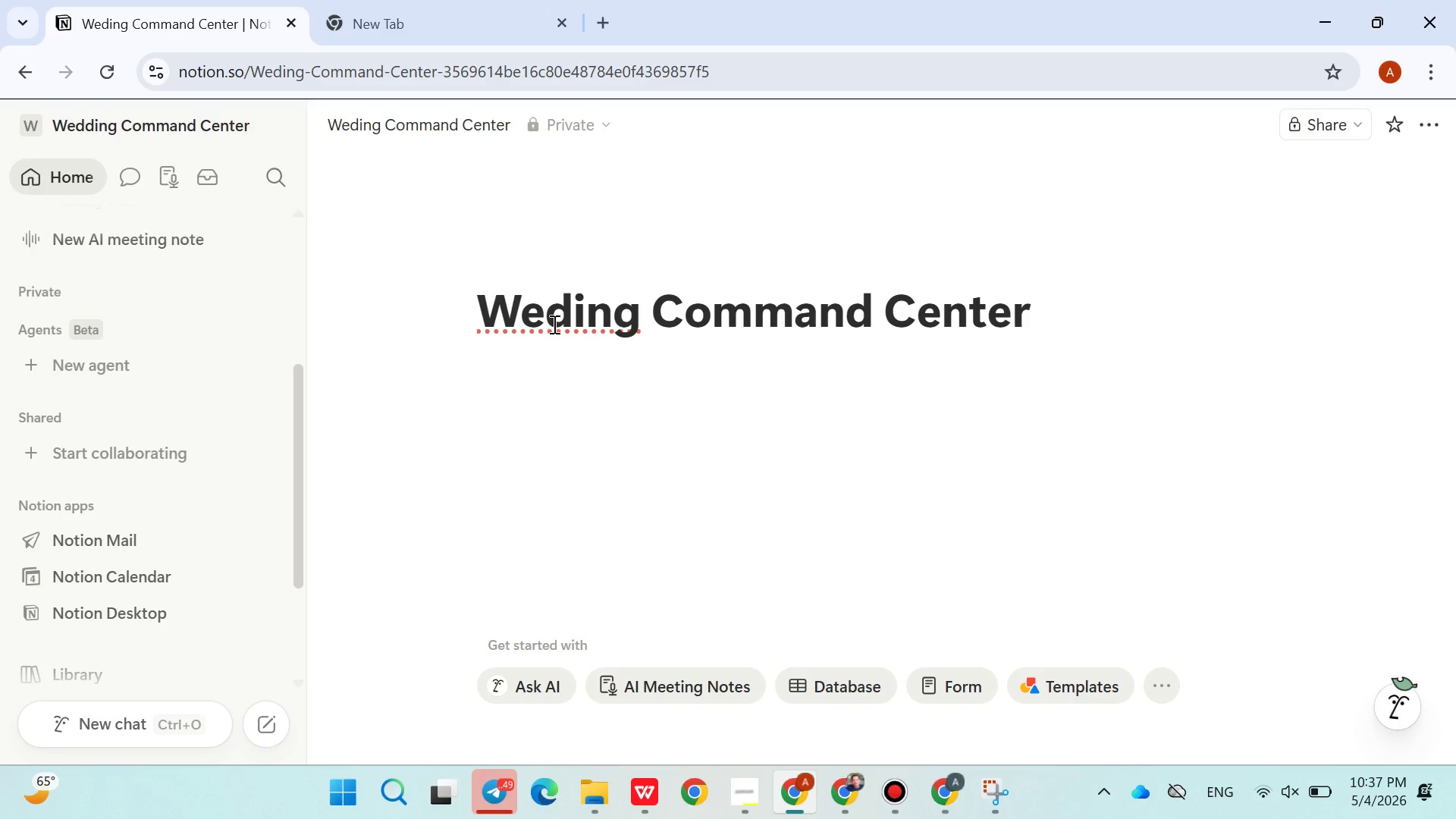 
left_click([553, 324])
 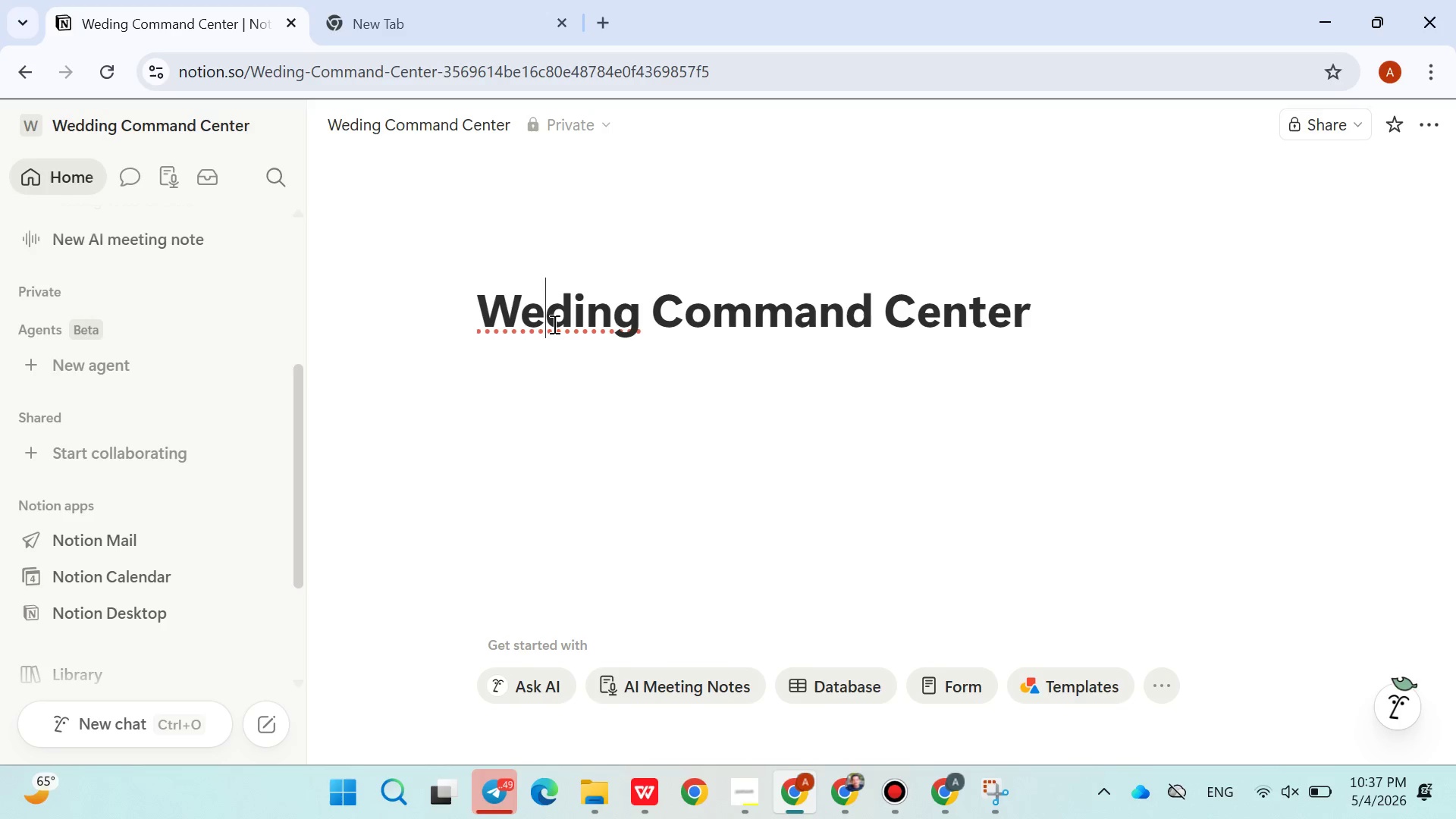 
key(D)
 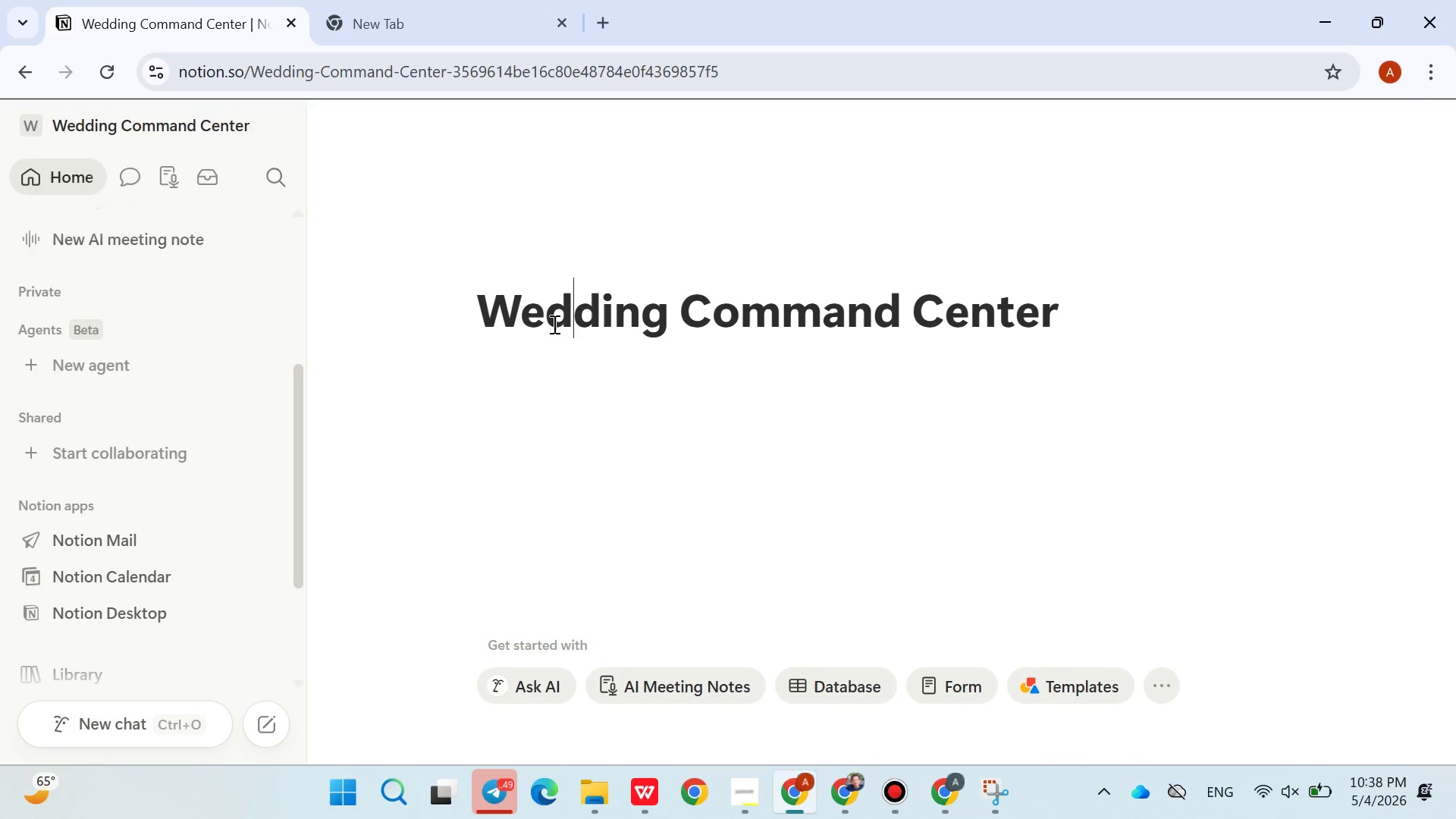 
wait(53.88)
 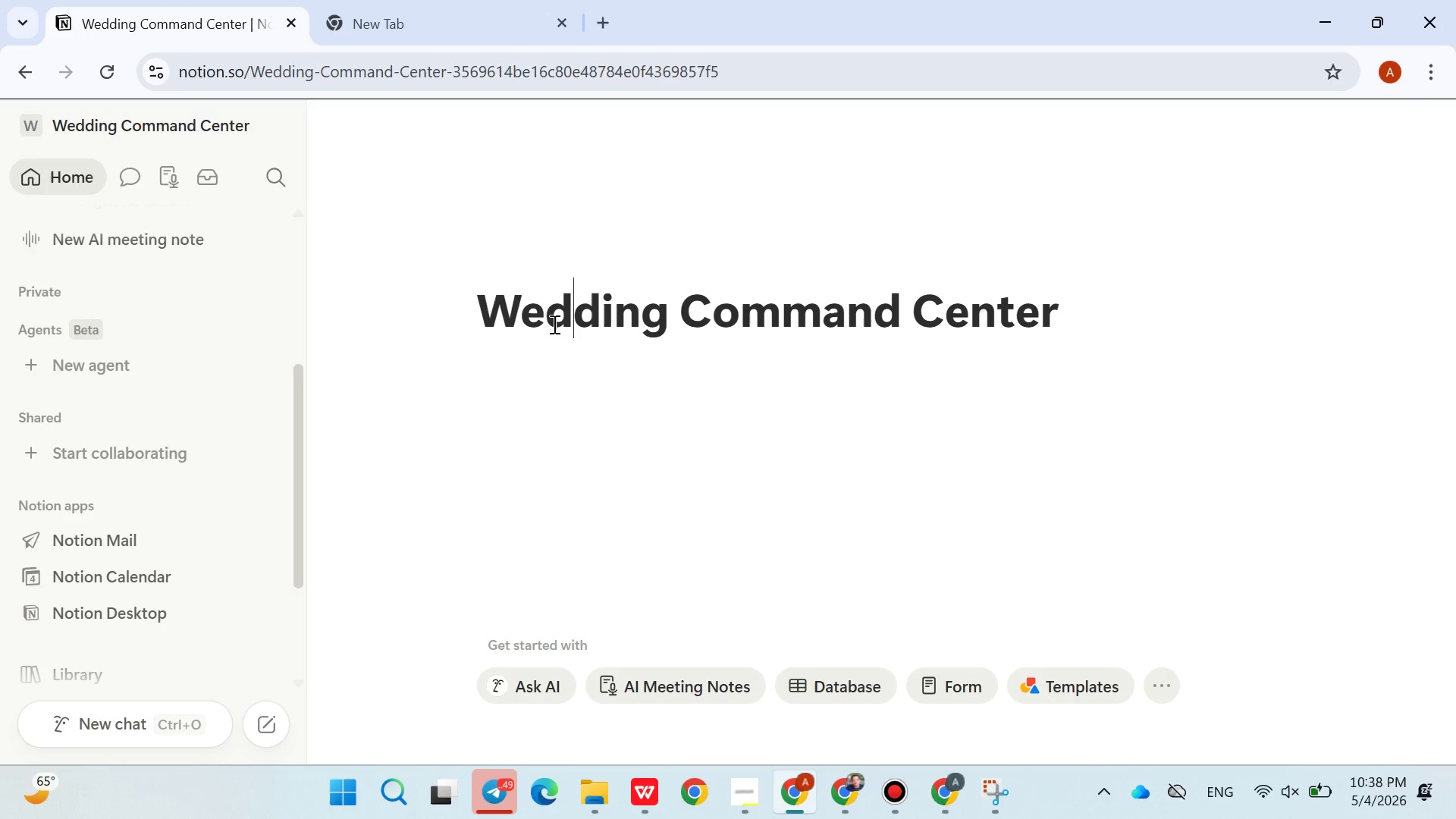 
key(Enter)
 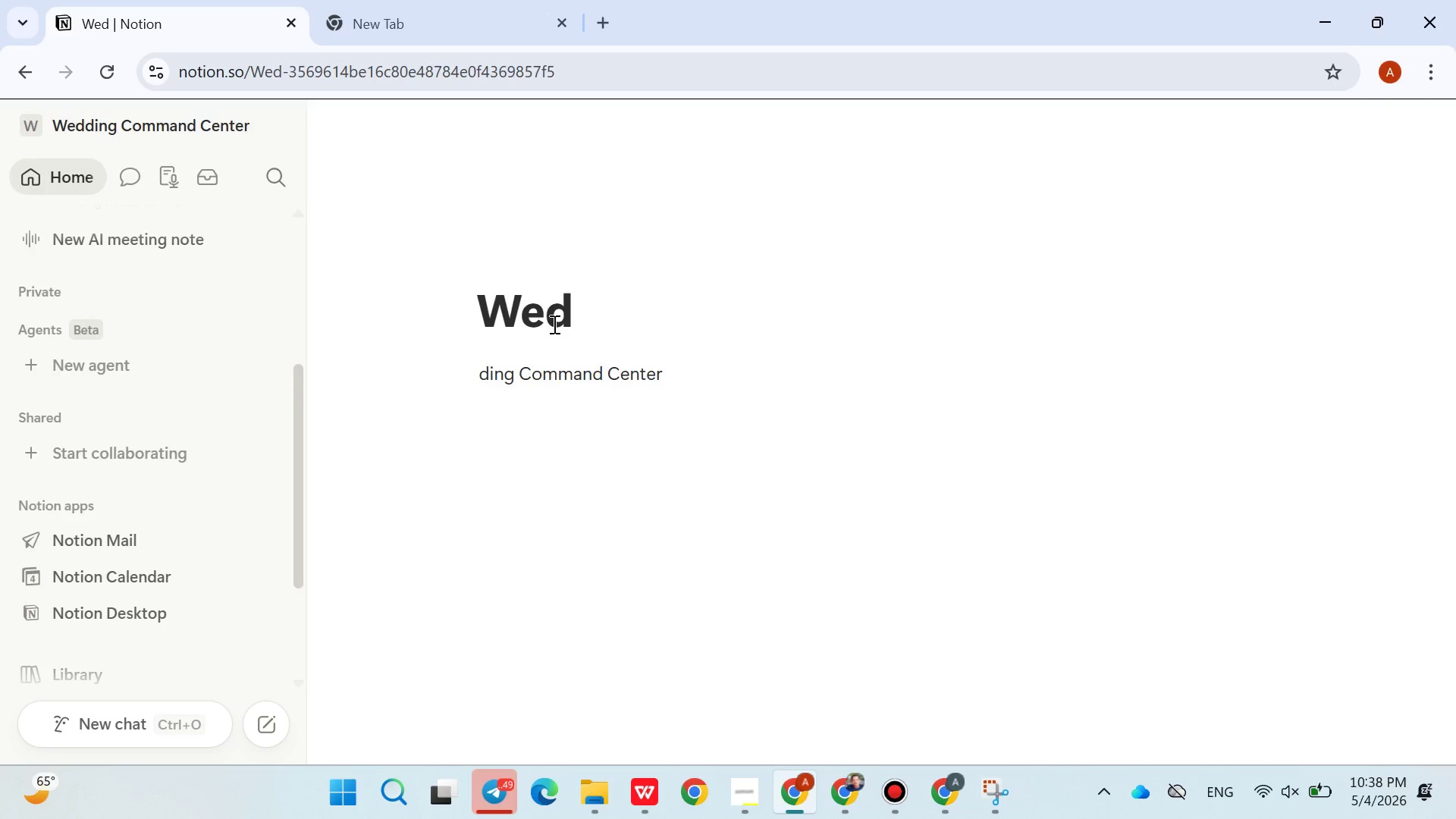 
key(Control+Z)
 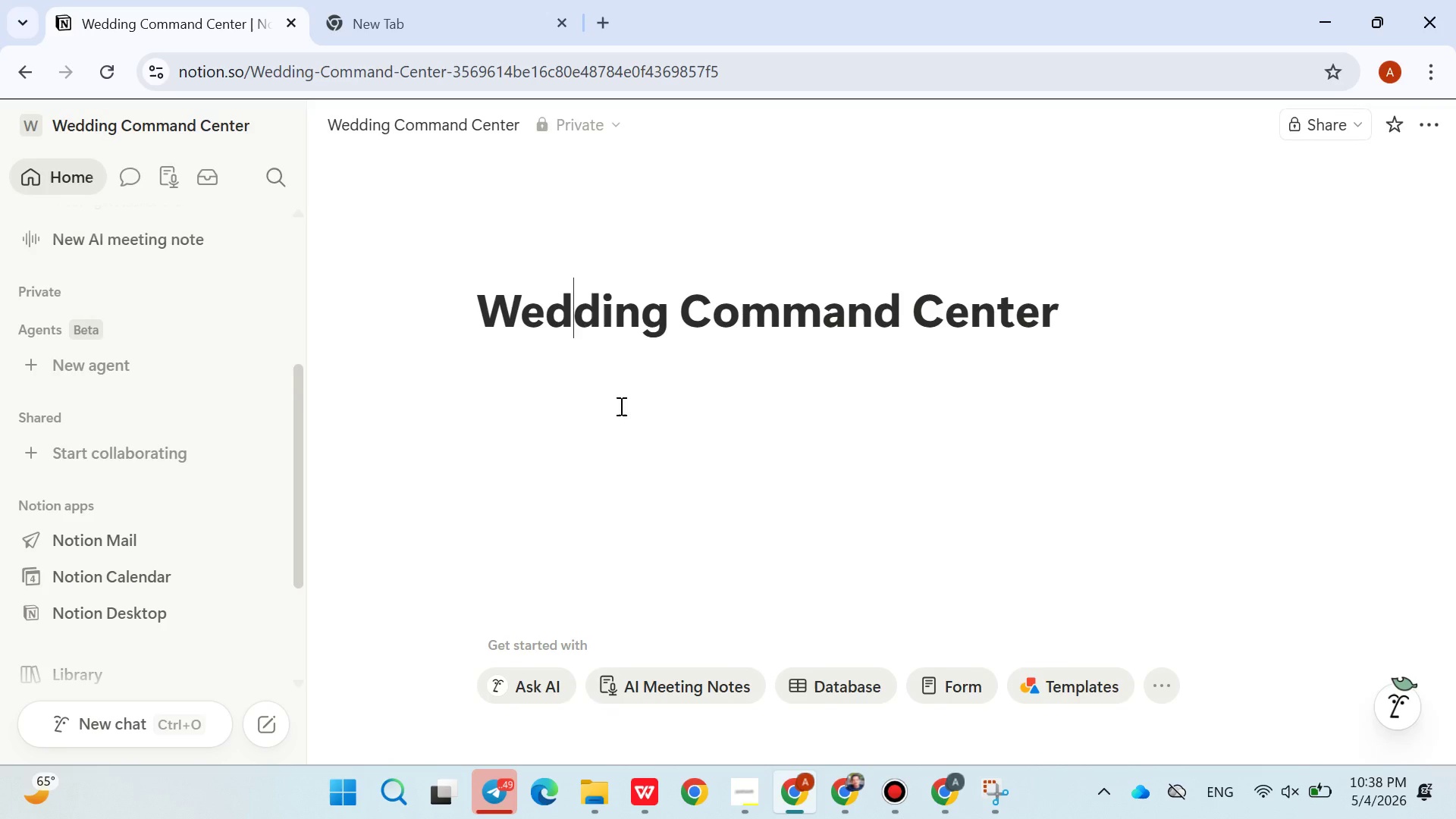 
left_click([620, 406])
 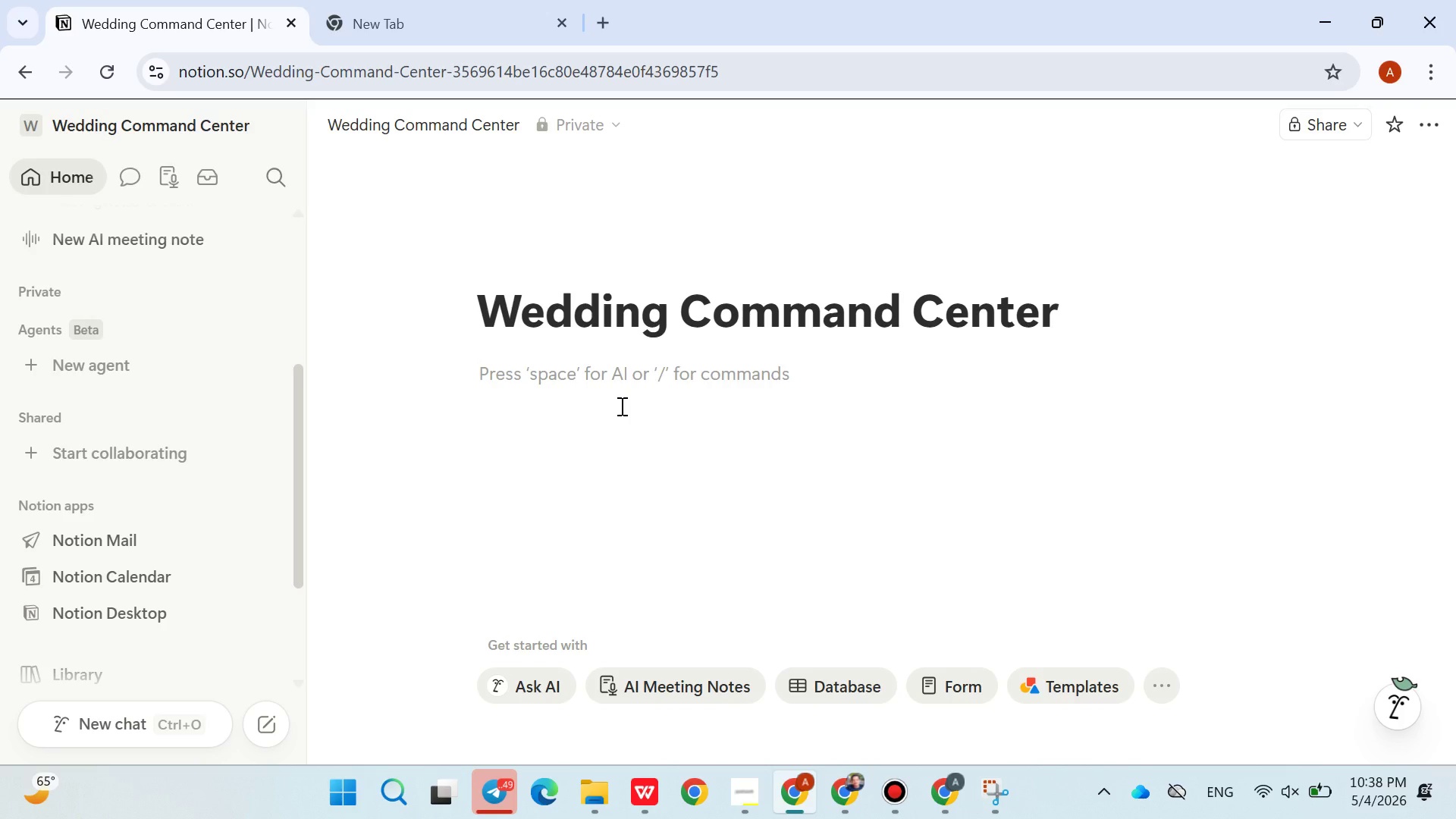 
wait(18.62)
 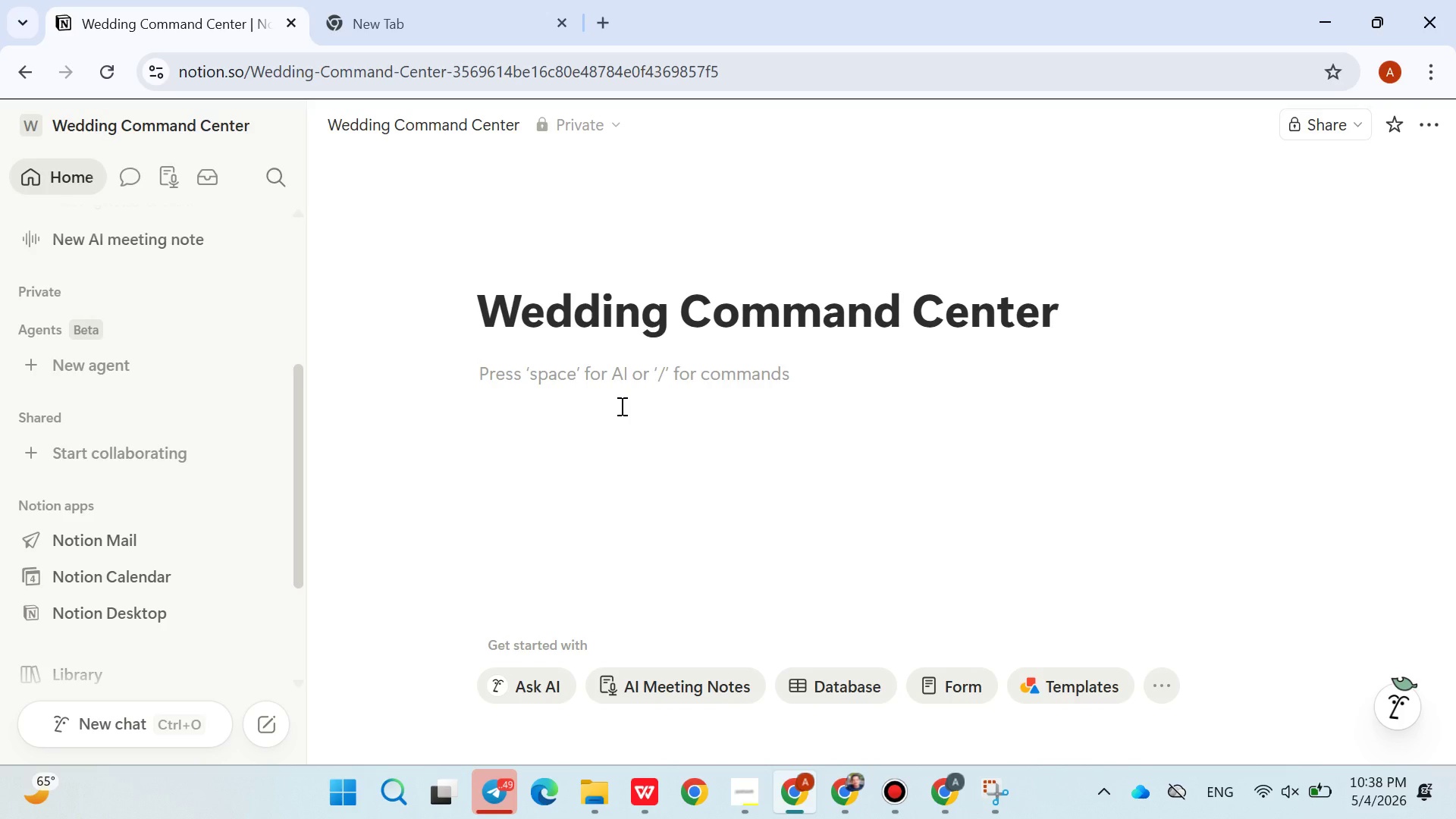 
type(/call)
 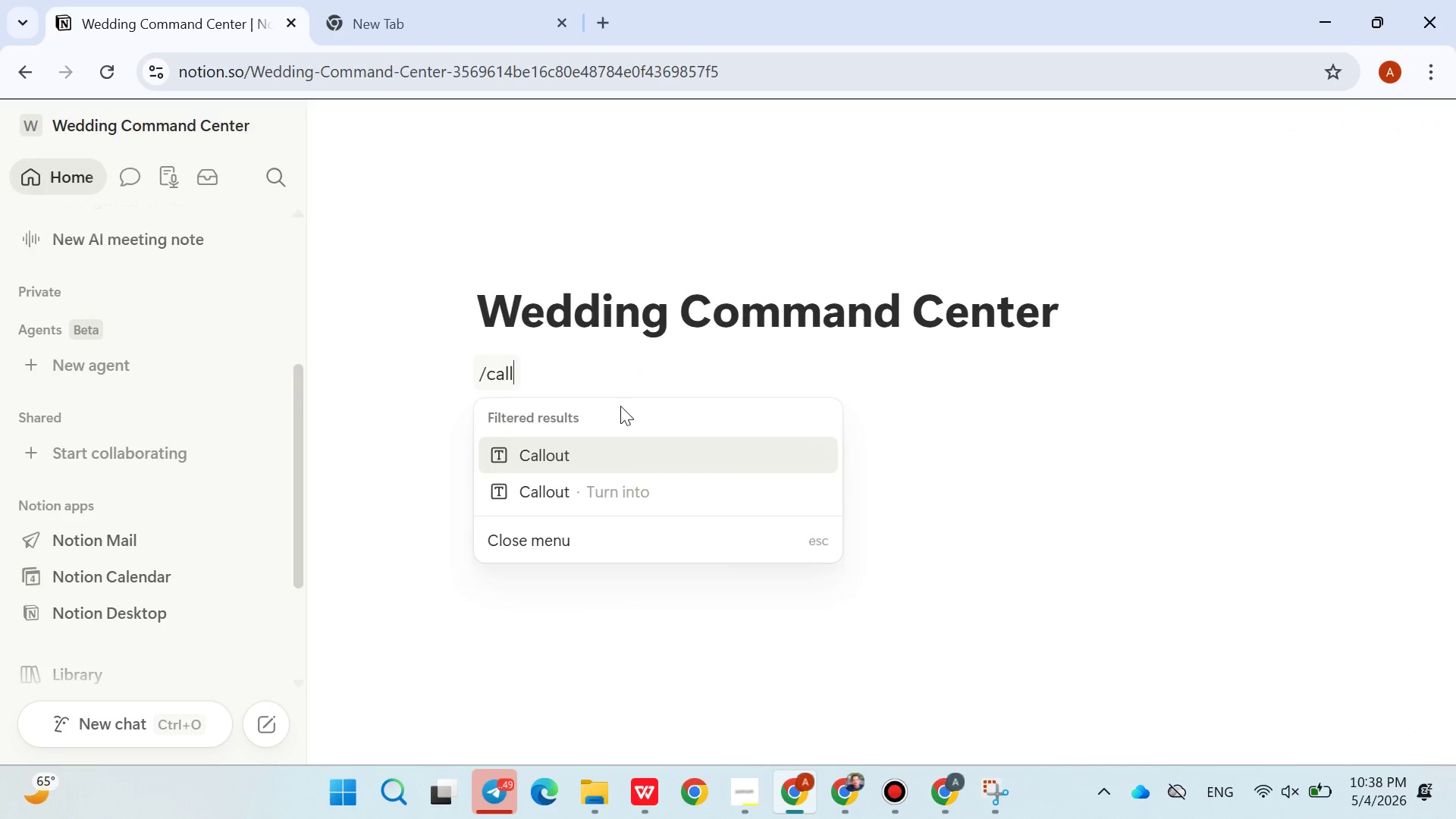 
key(Enter)
 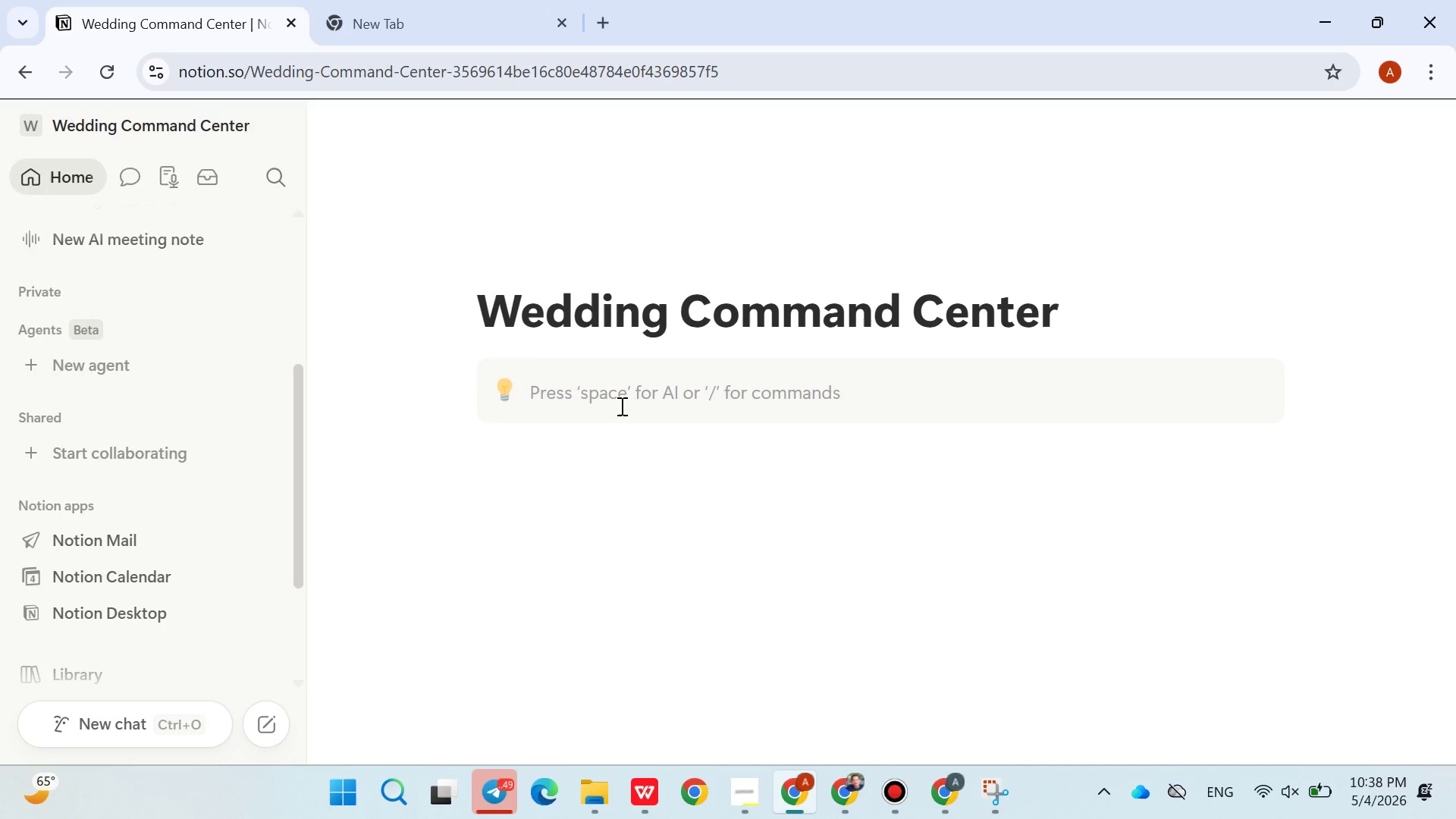 
wait(5.14)
 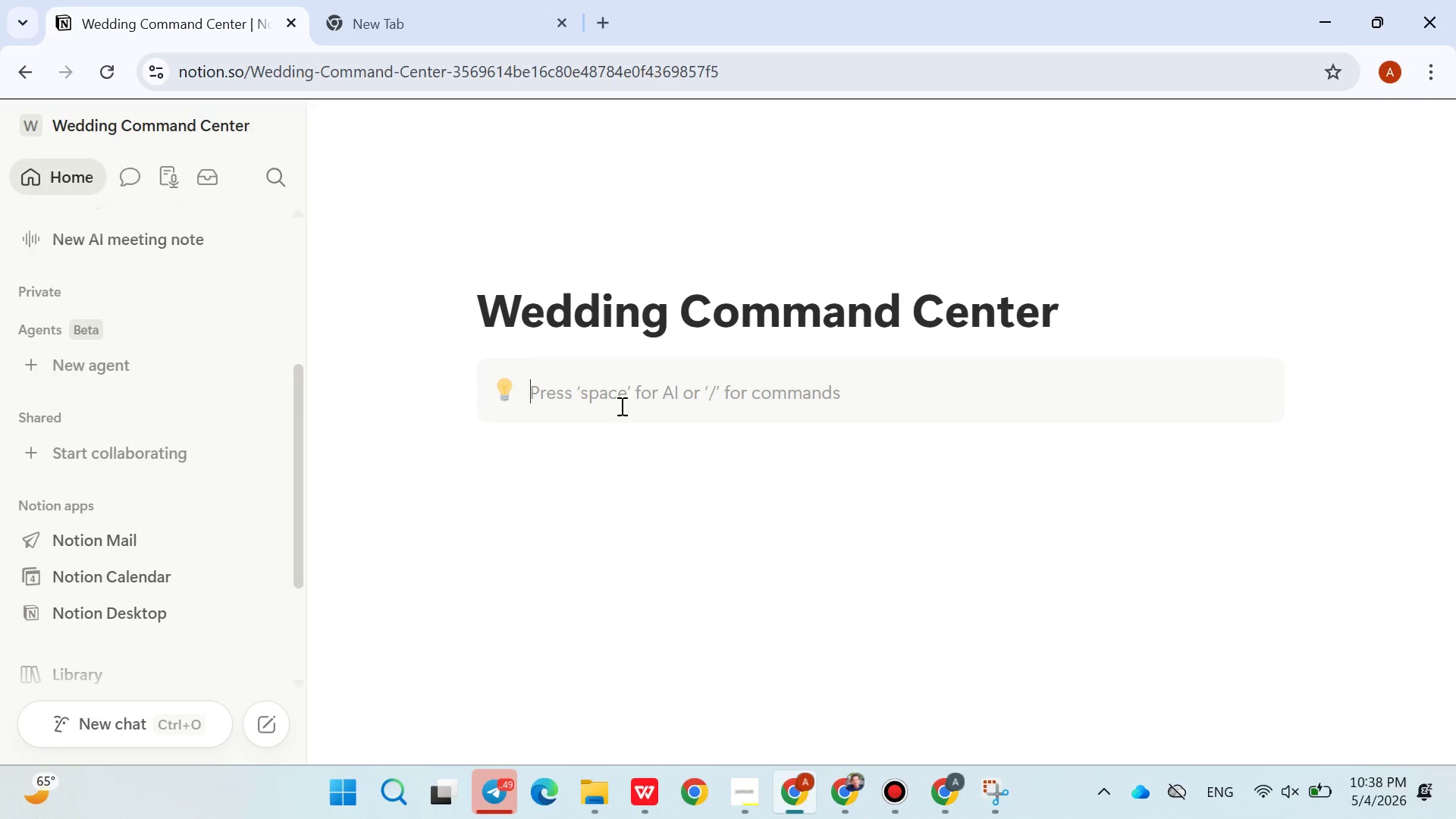 
hold_key(key=ShiftLeft, duration=0.45)
 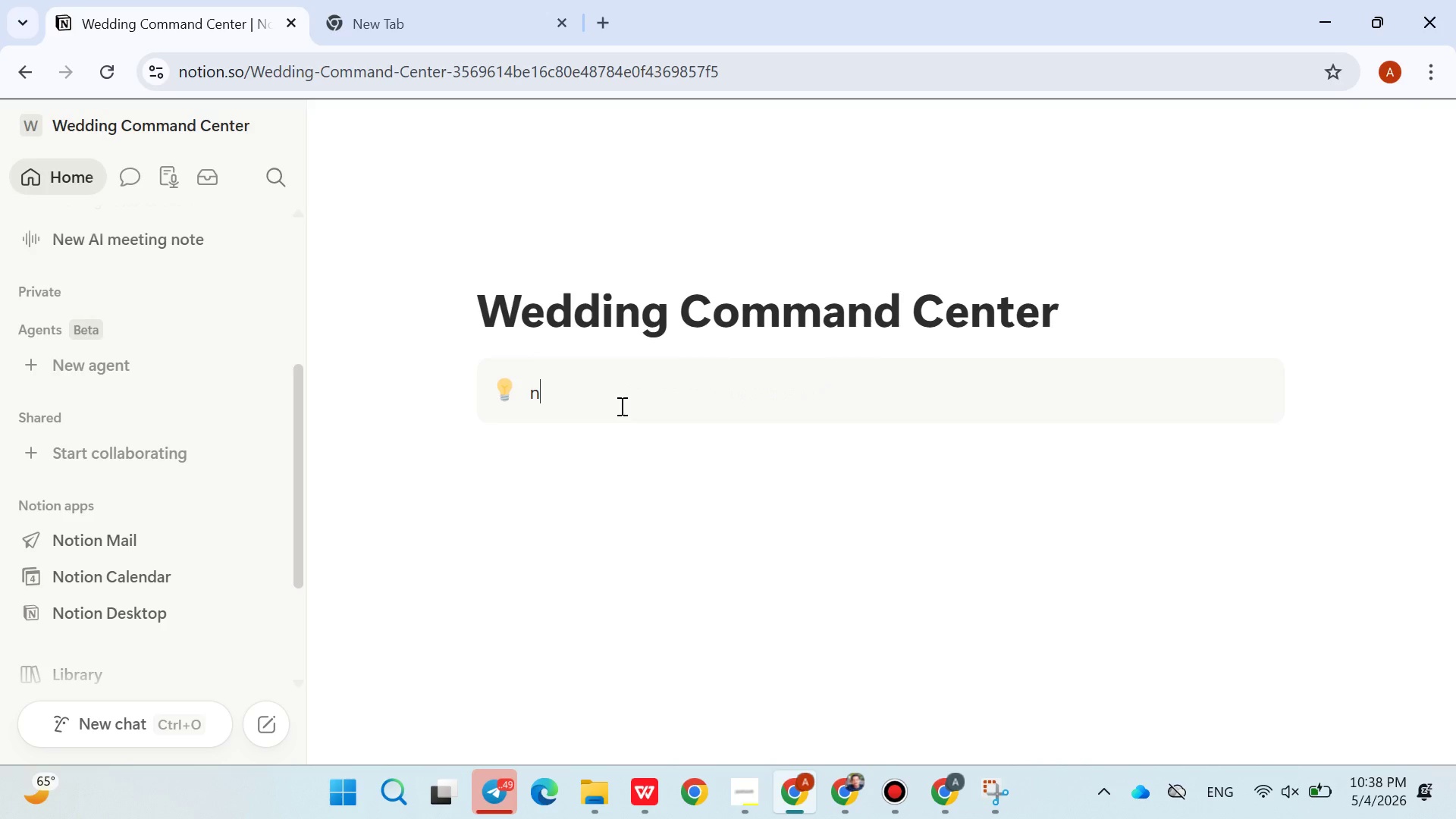 
type(na)
key(Backspace)
key(Backspace)
type(Naviga)
 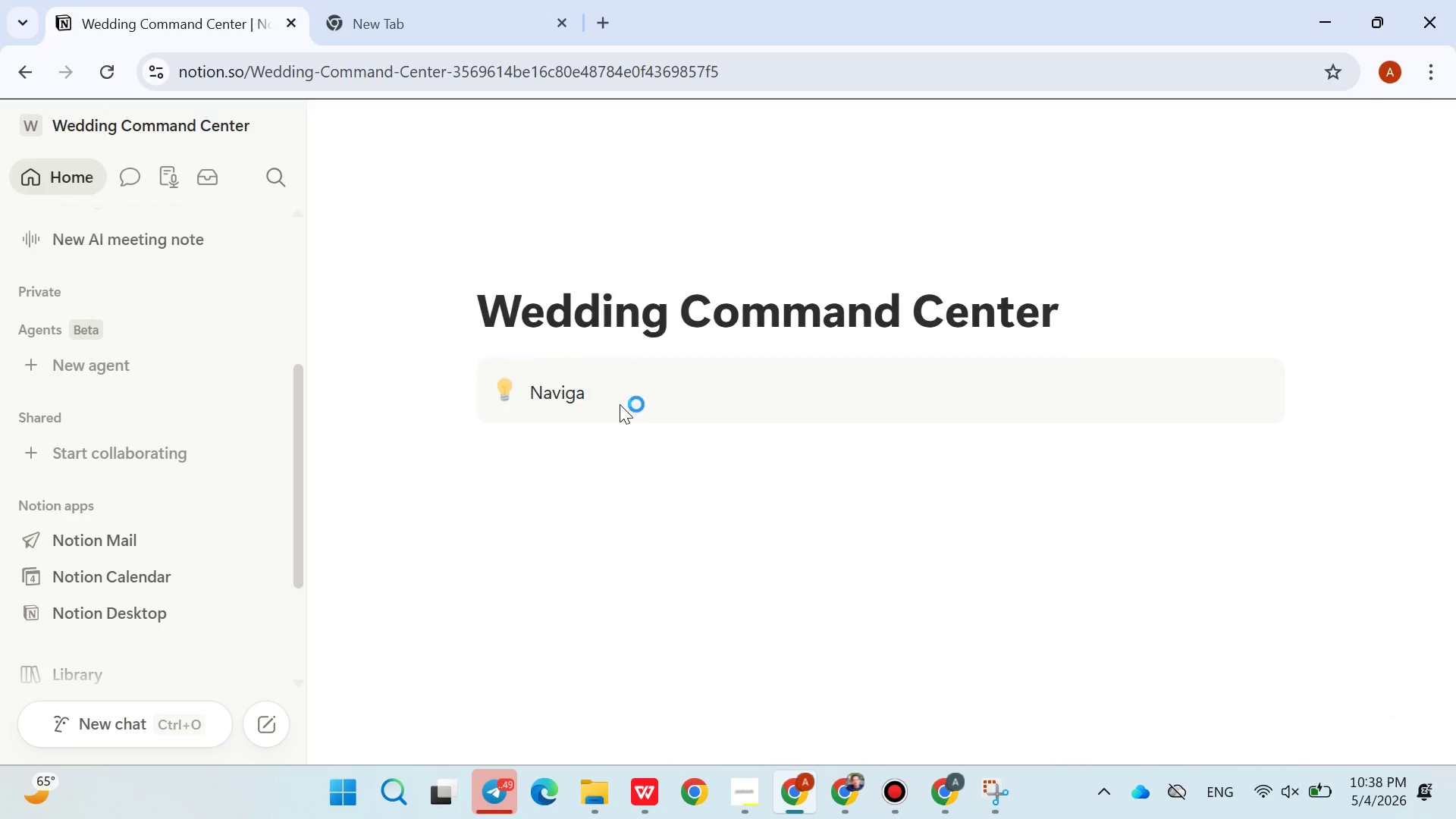 
wait(65.28)
 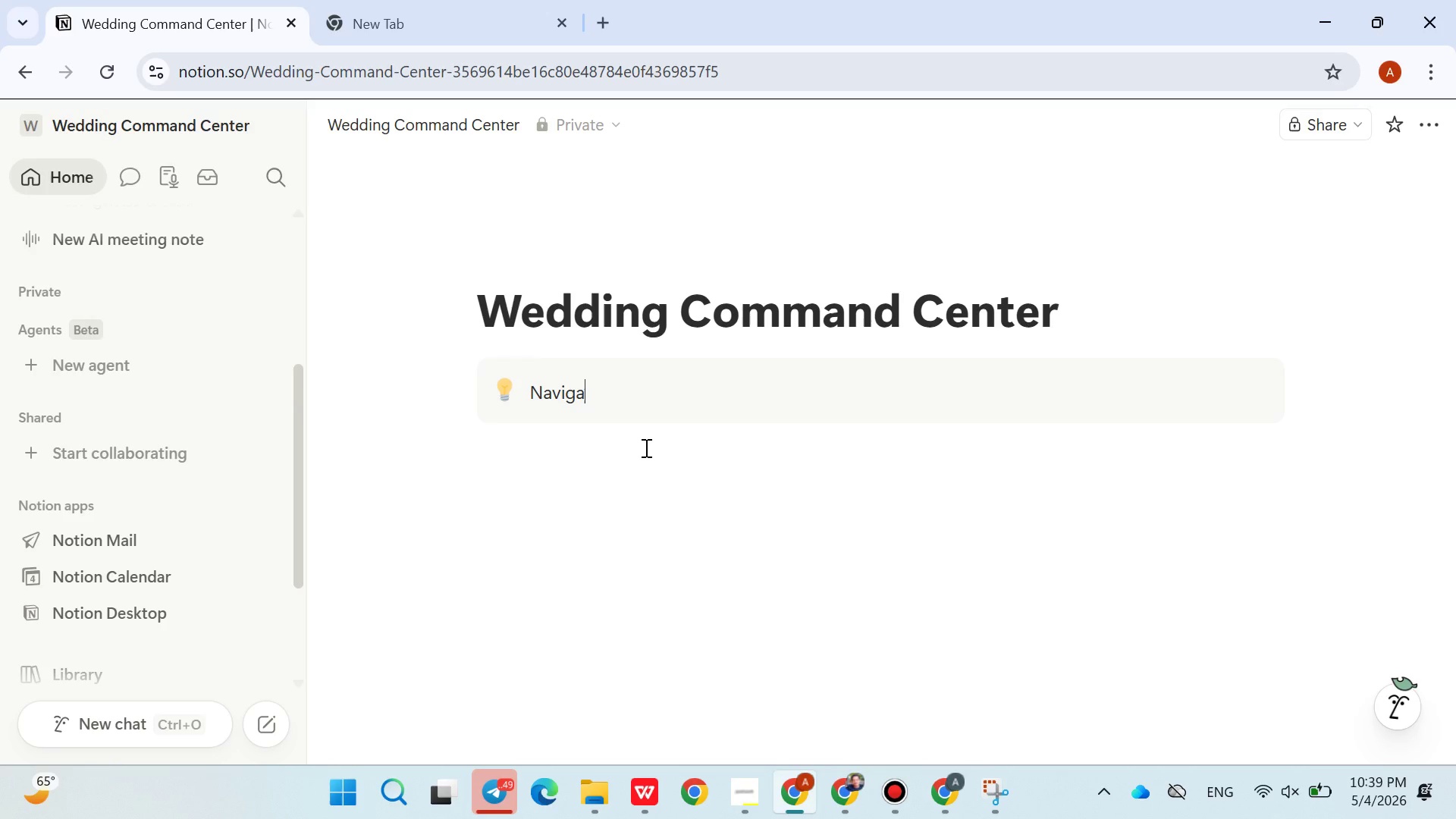 
left_click([761, 783])